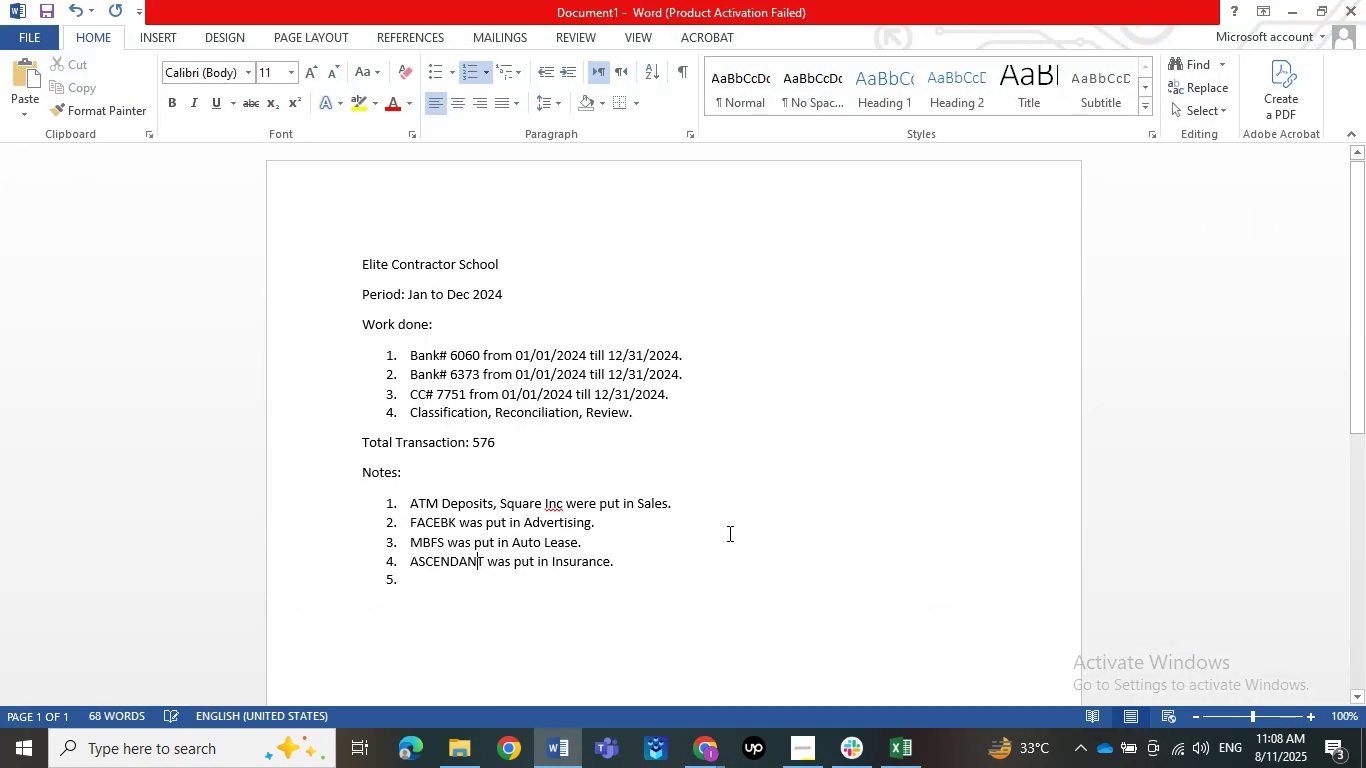 
key(ArrowRight)
 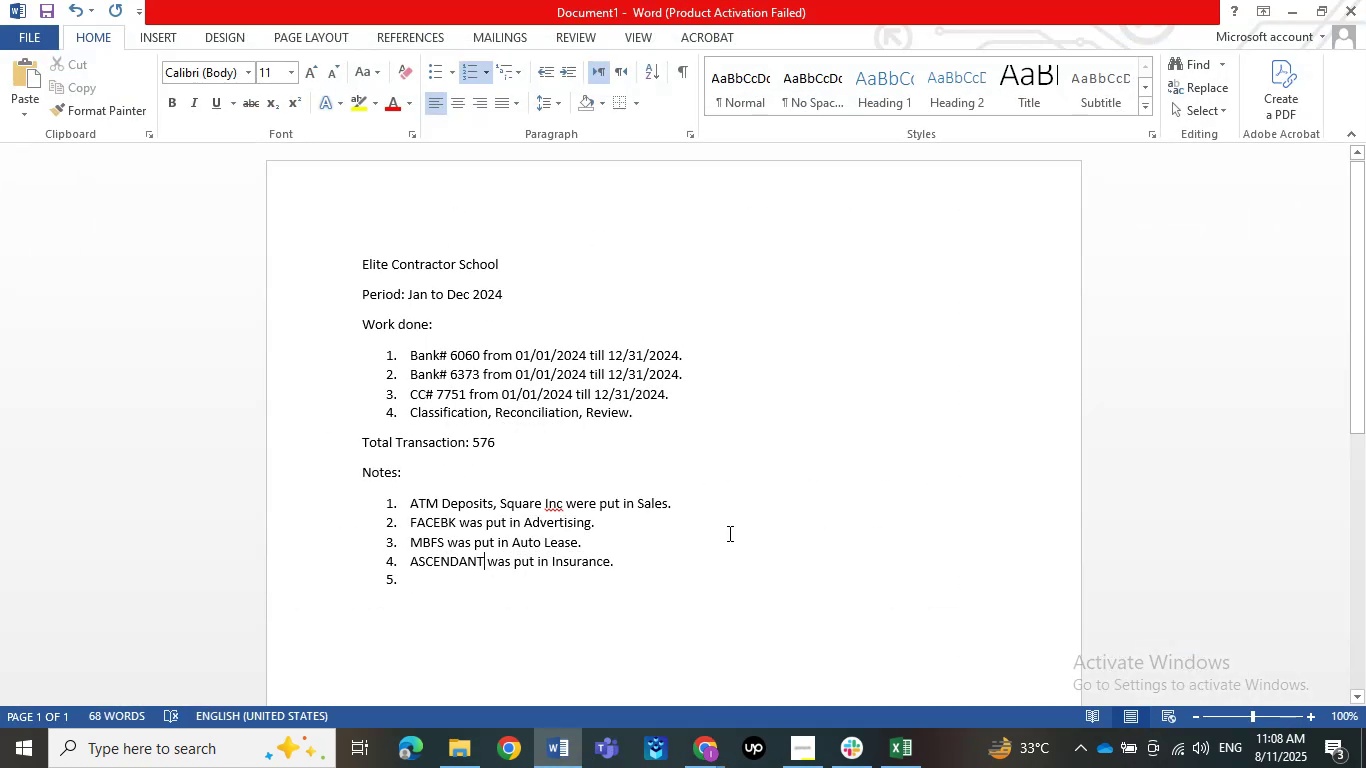 
key(Comma)
 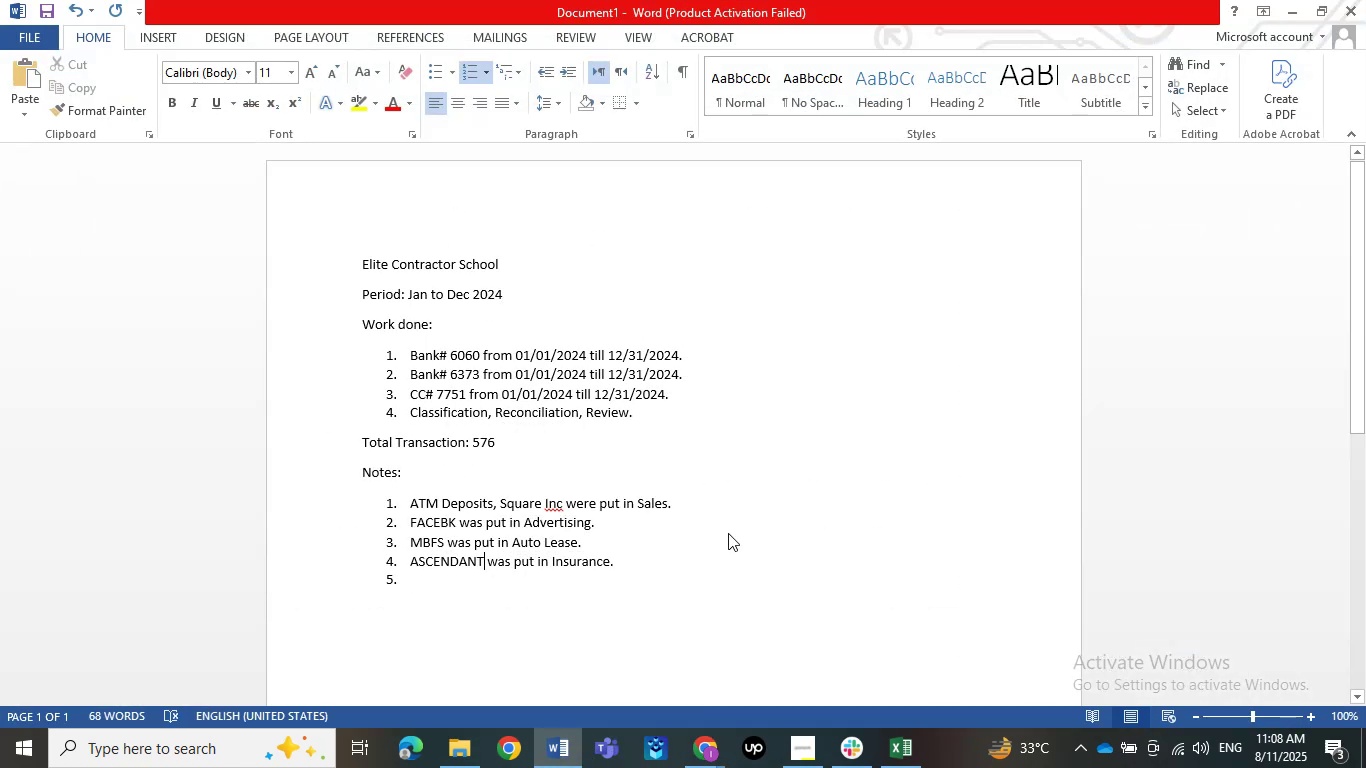 
key(Space)
 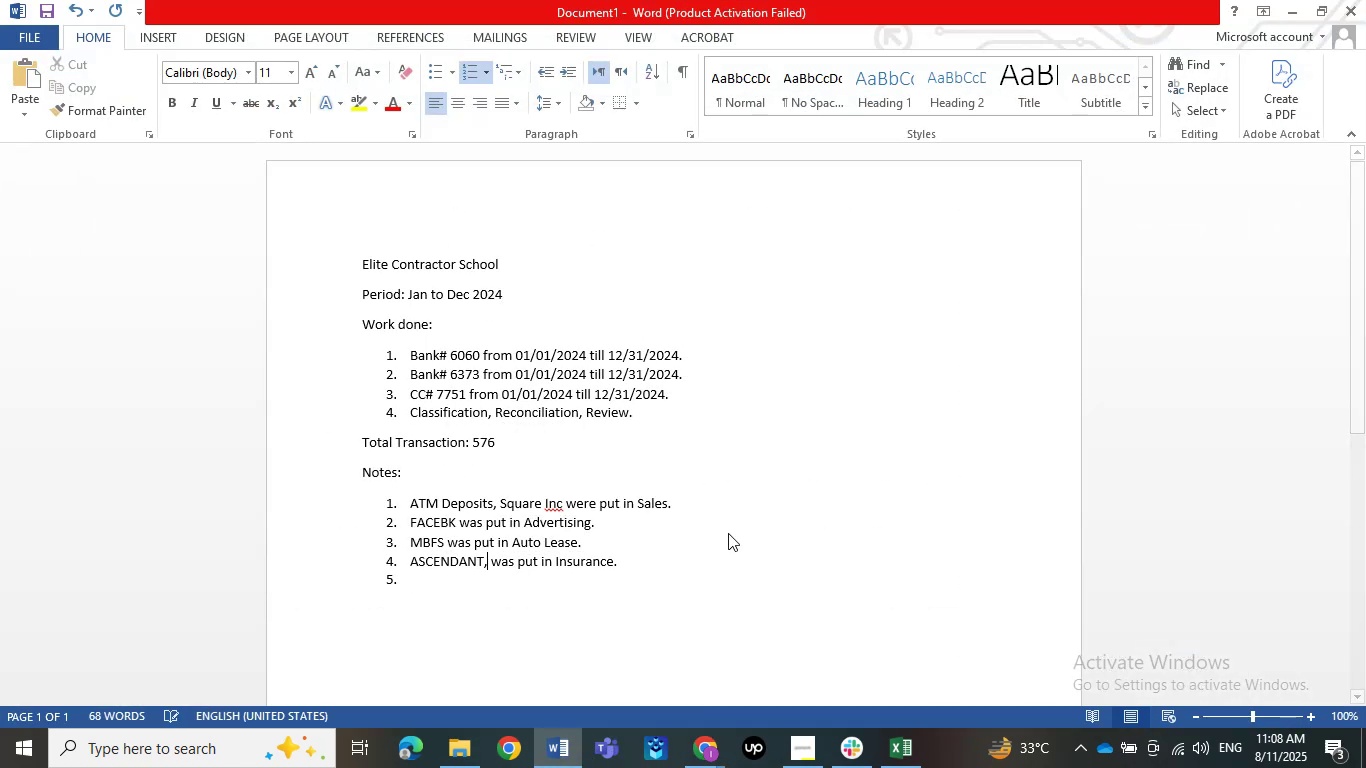 
key(Control+ControlLeft)
 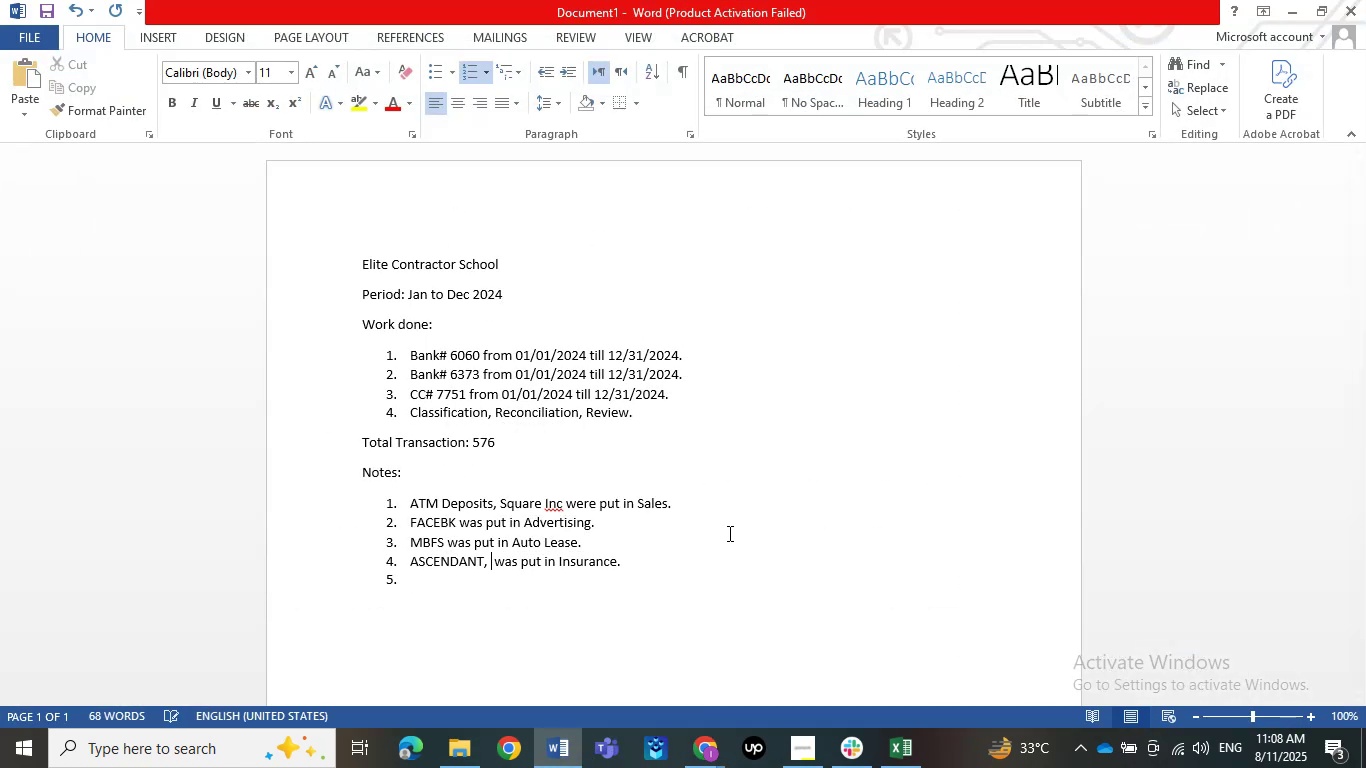 
key(Control+V)
 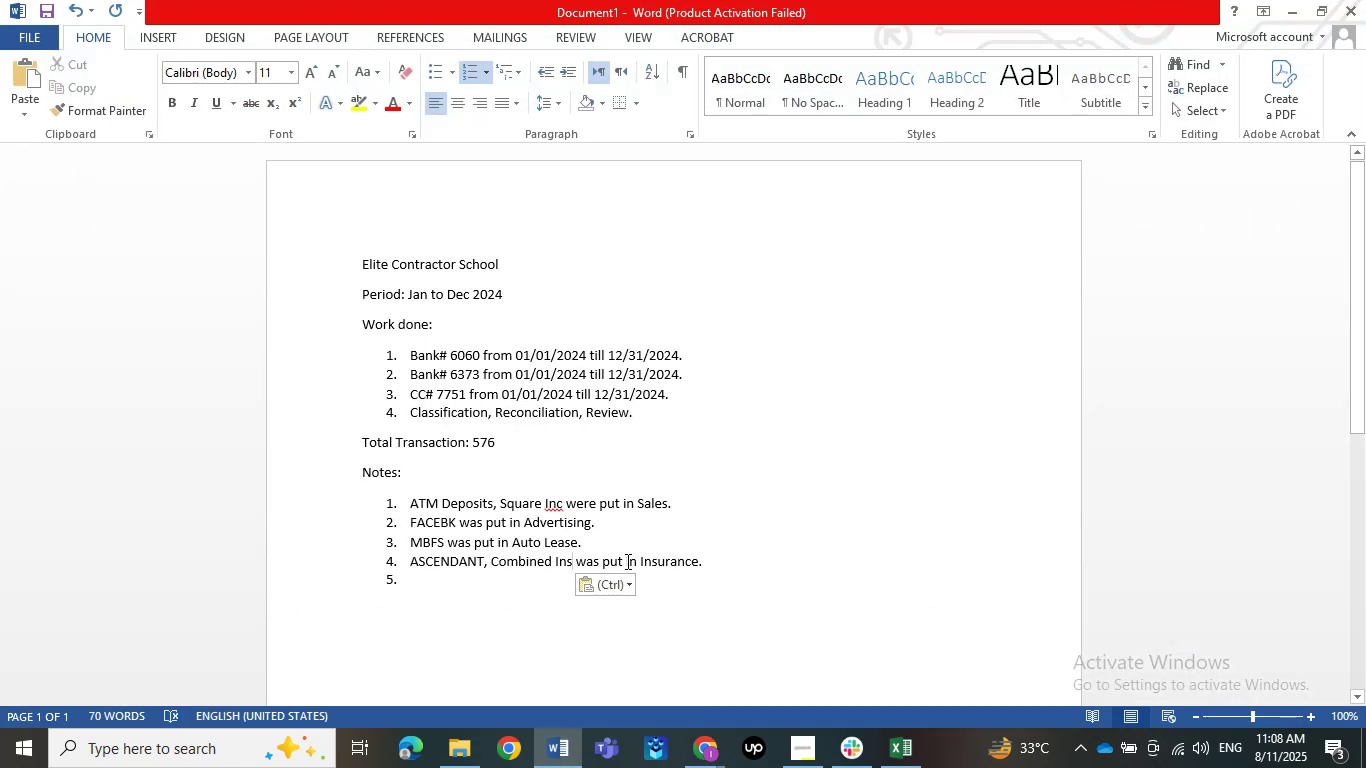 
left_click([612, 593])
 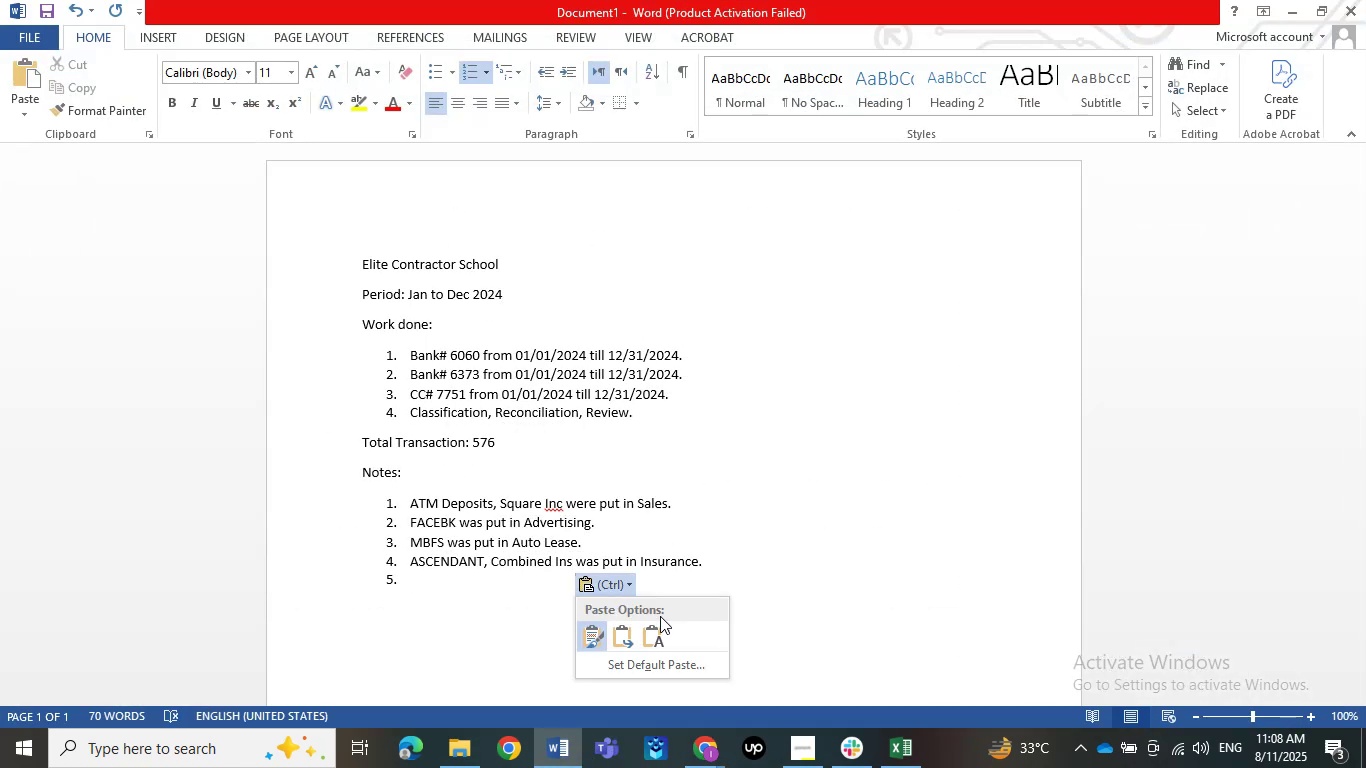 
left_click([656, 625])
 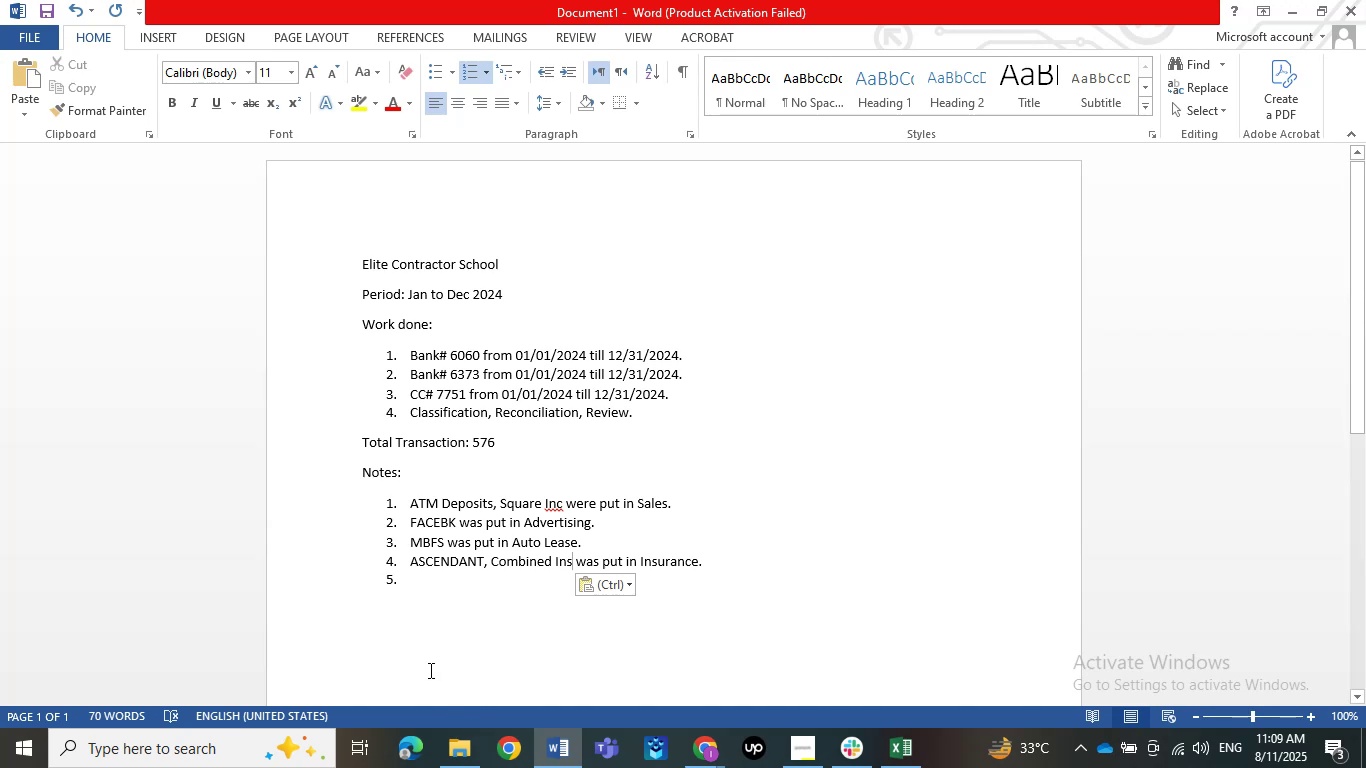 
wait(11.7)
 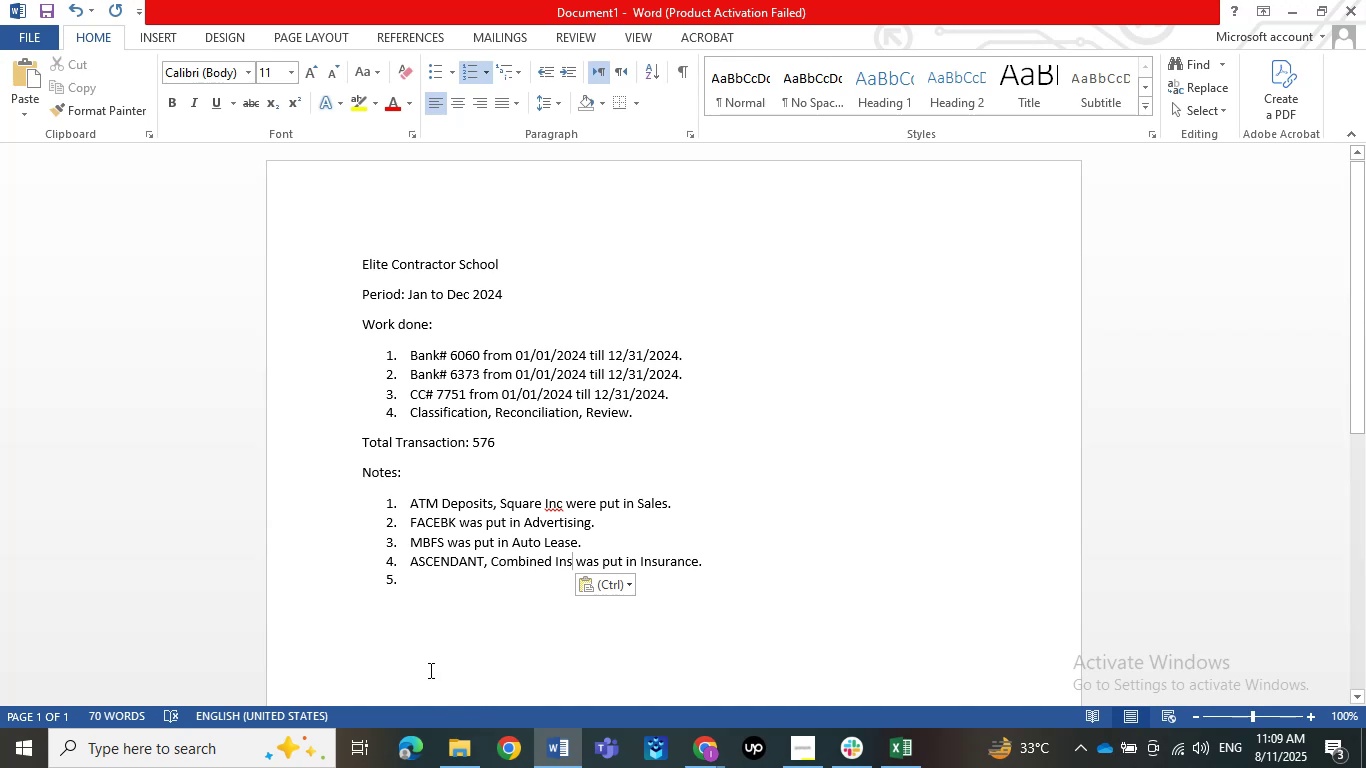 
left_click([1307, 2])
 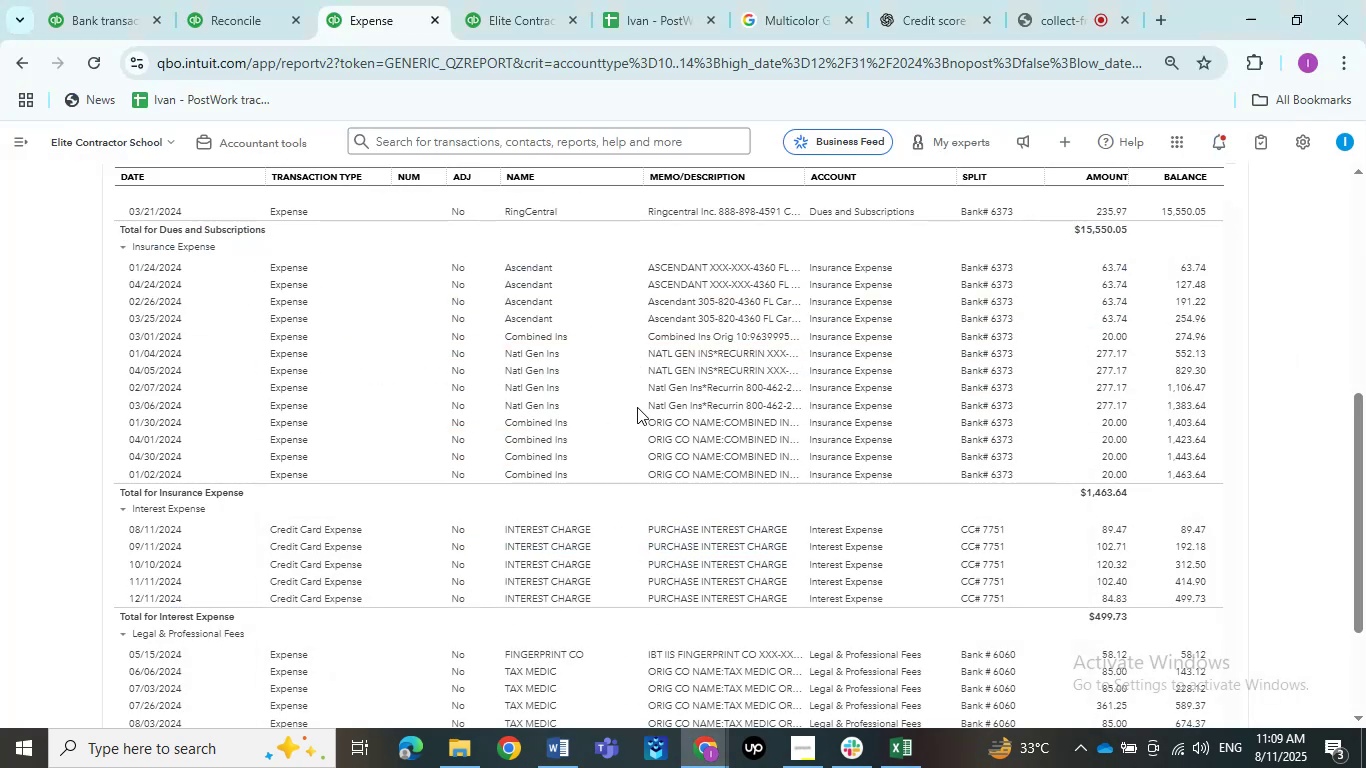 
wait(5.82)
 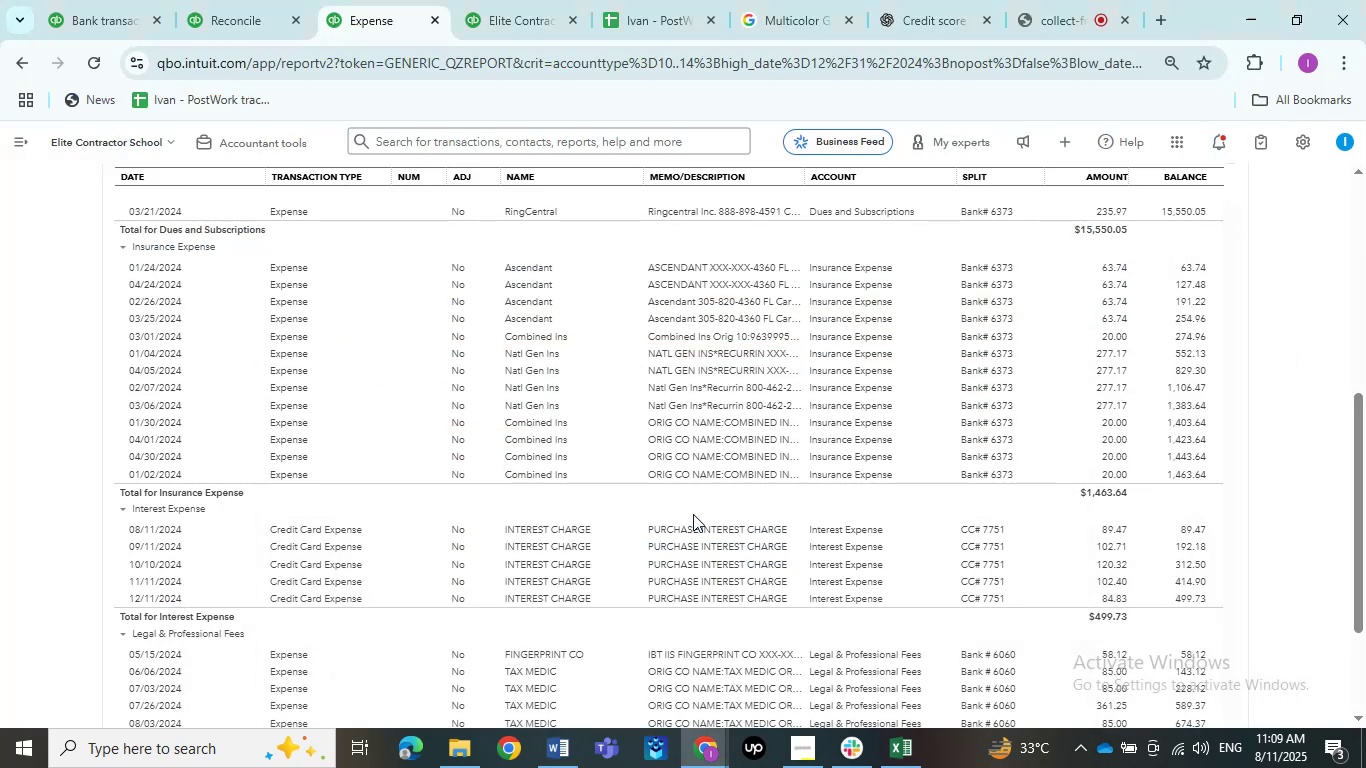 
left_click_drag(start_coordinate=[641, 355], to_coordinate=[632, 355])
 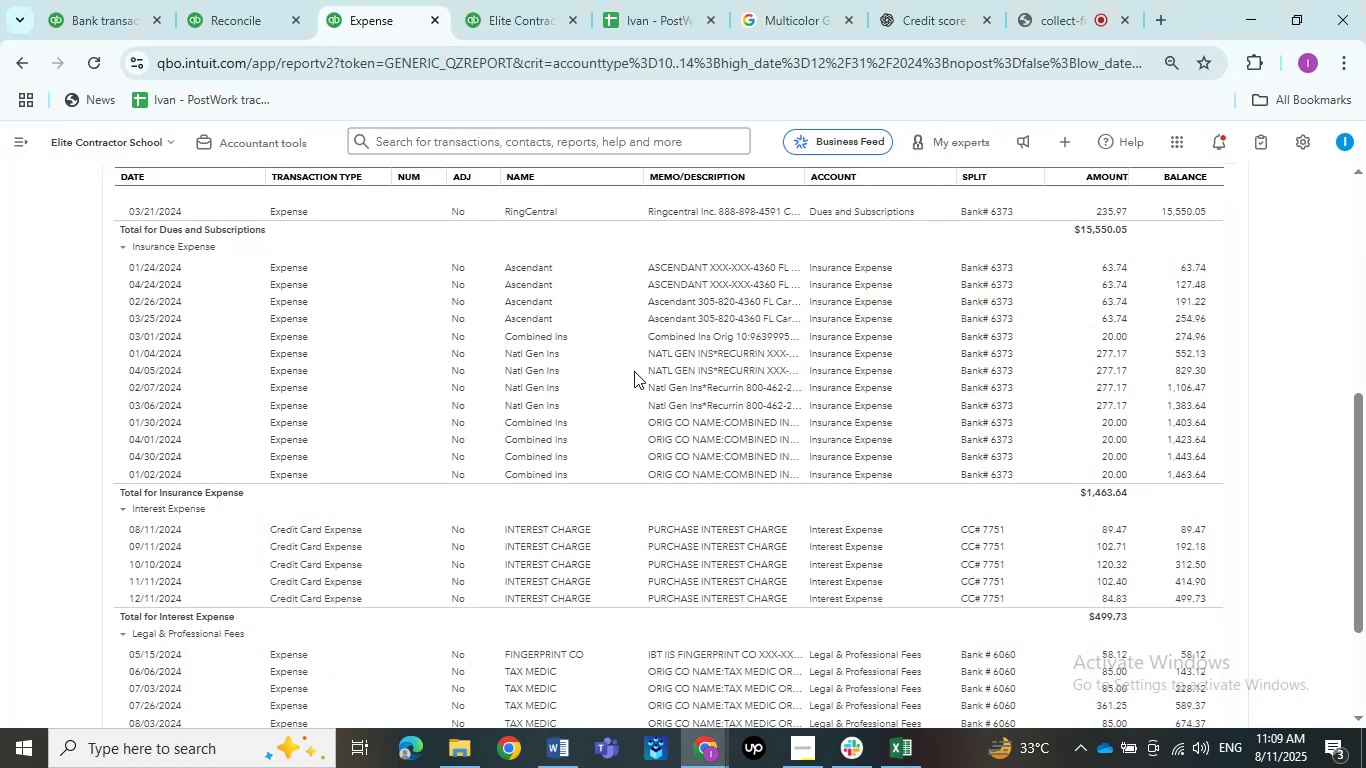 
key(Control+C)
 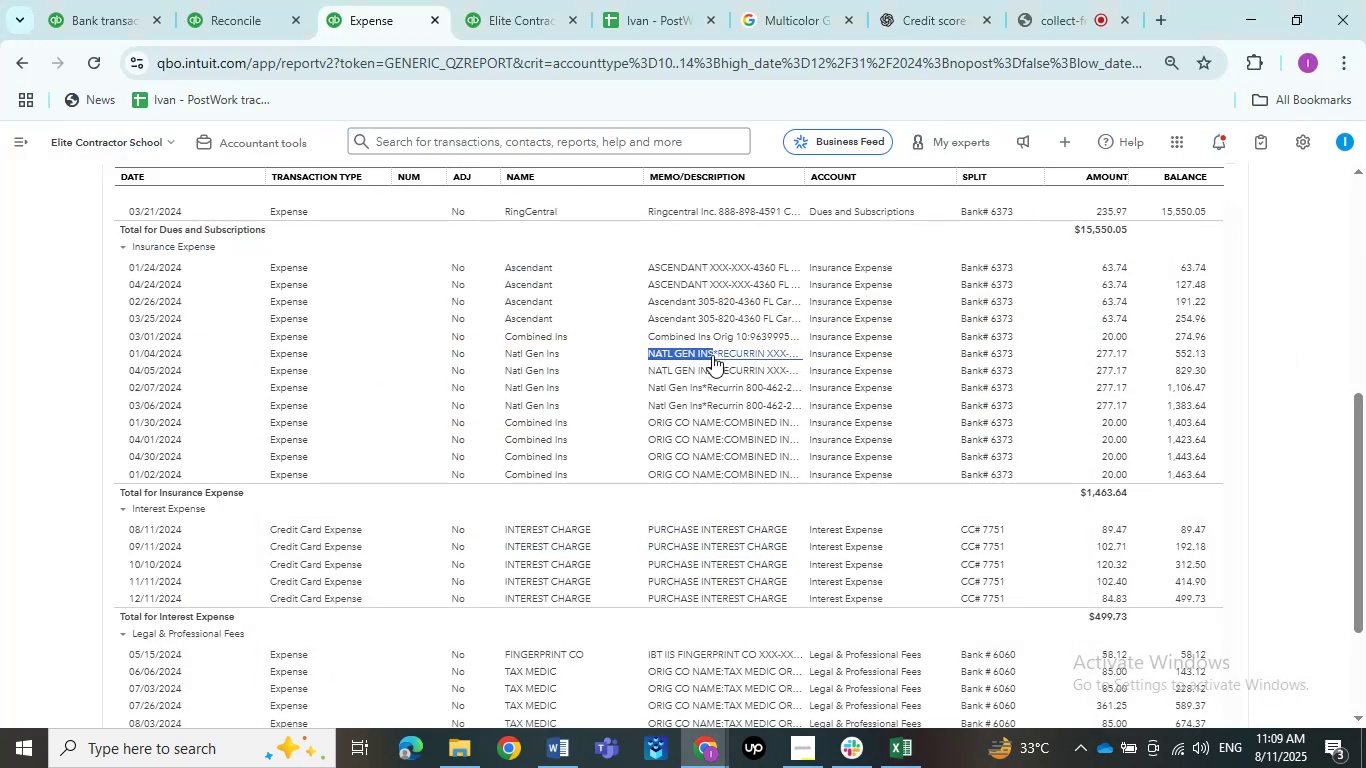 
key(Control+C)
 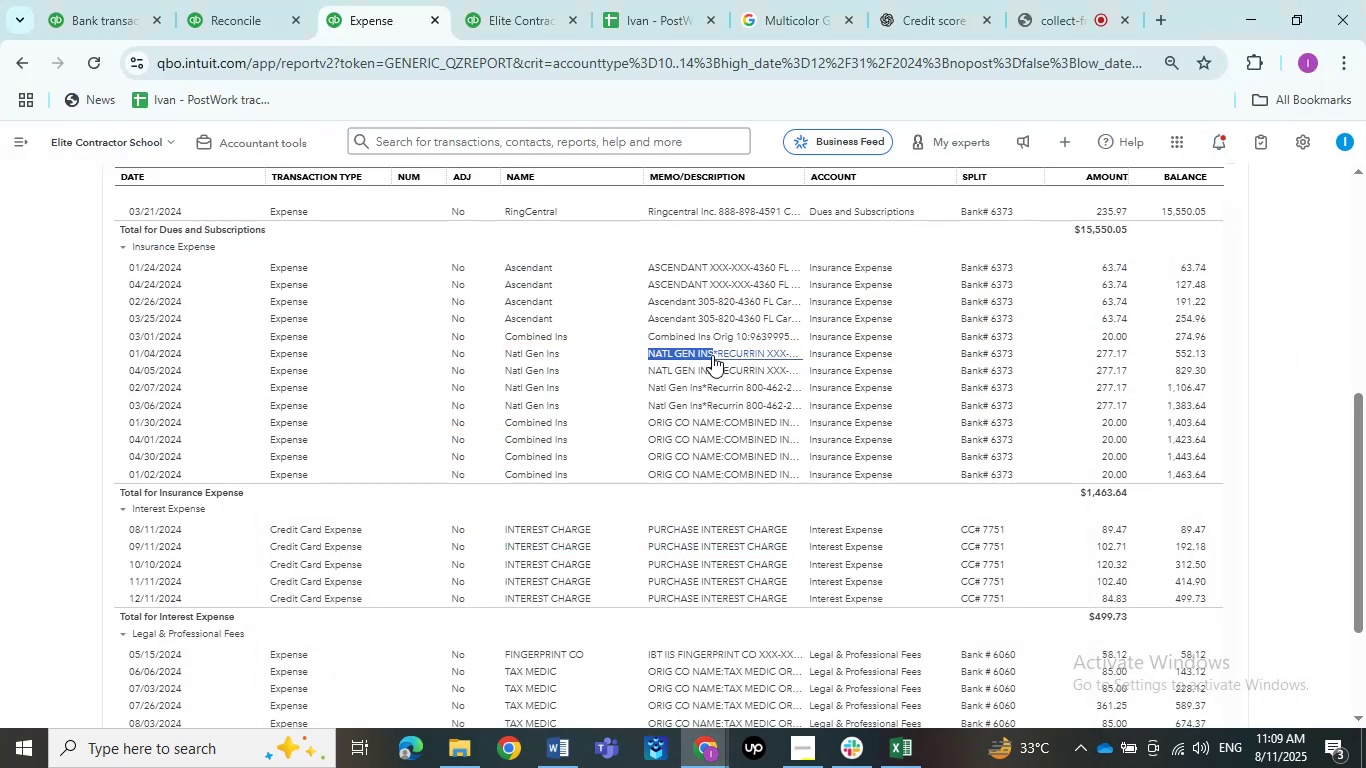 
key(Control+C)
 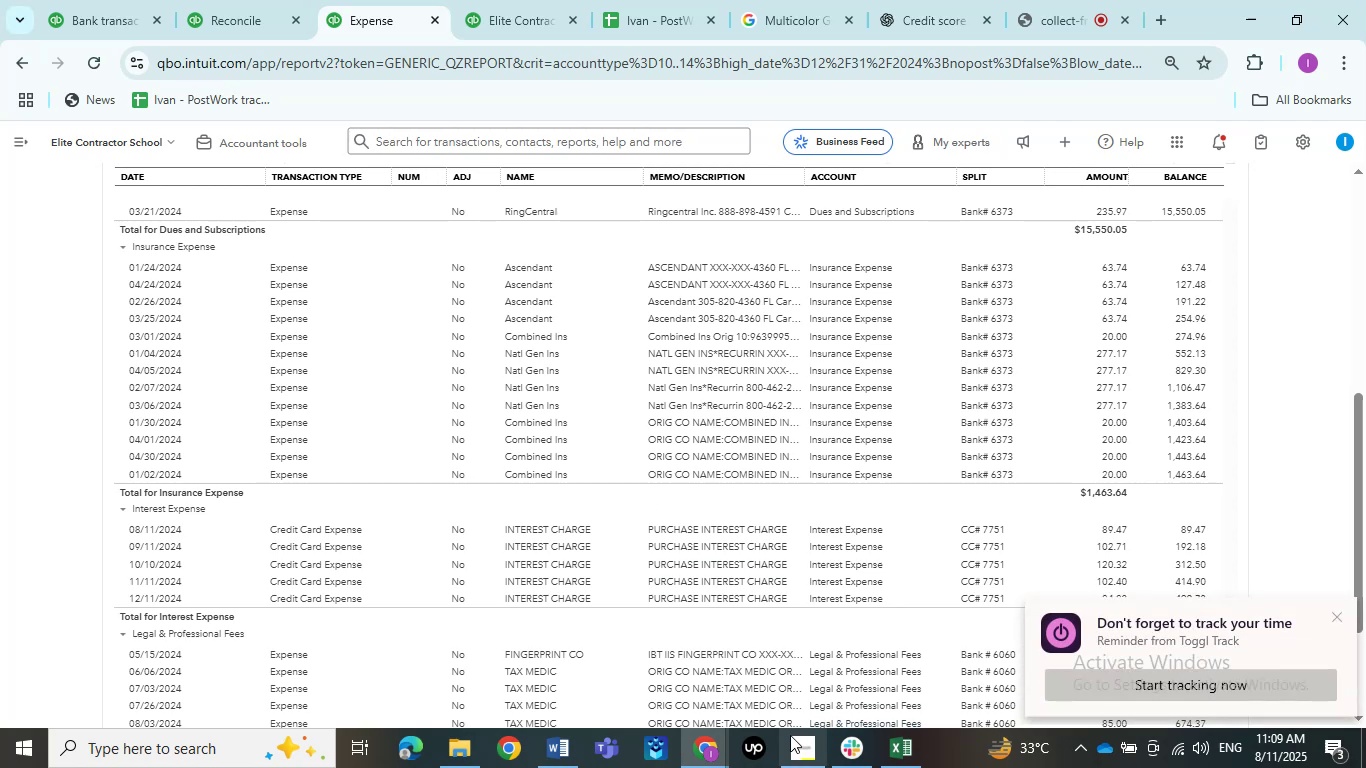 
left_click([571, 744])
 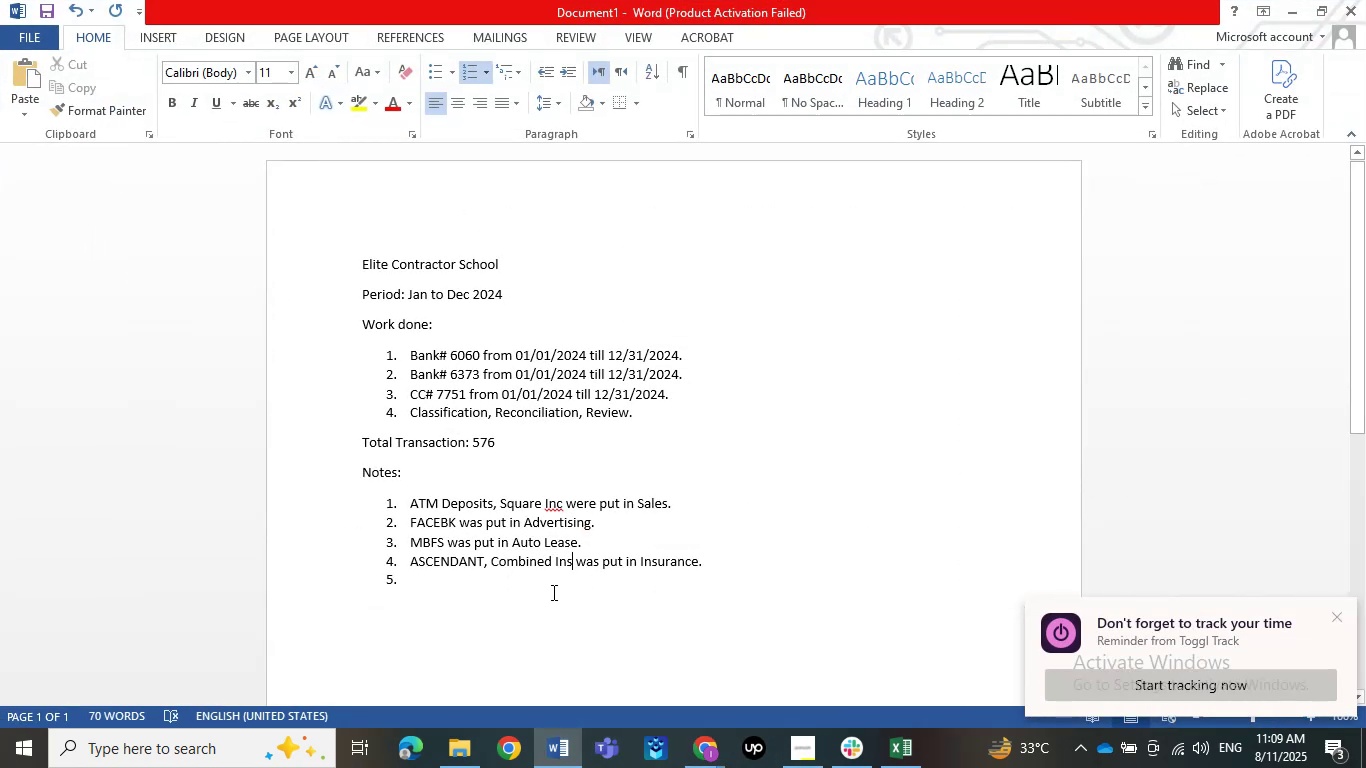 
key(Comma)
 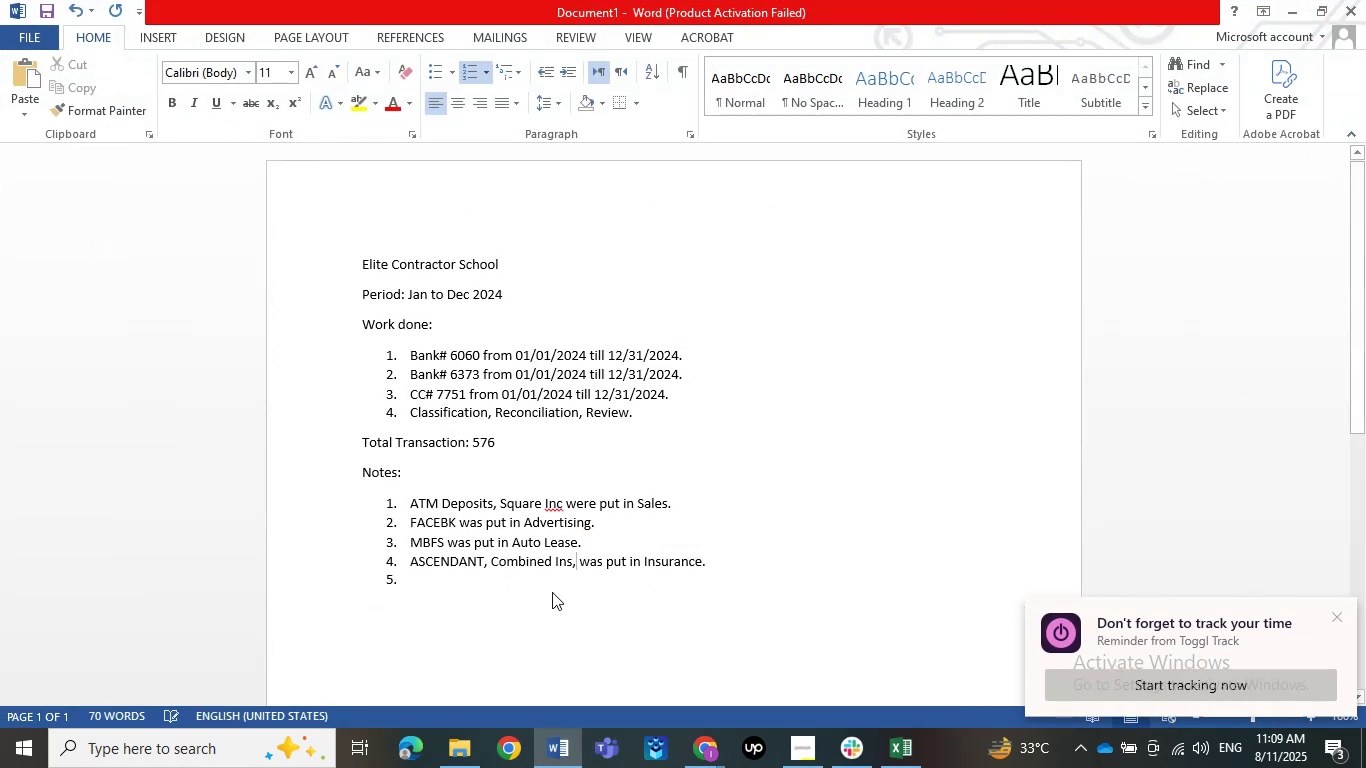 
key(Space)
 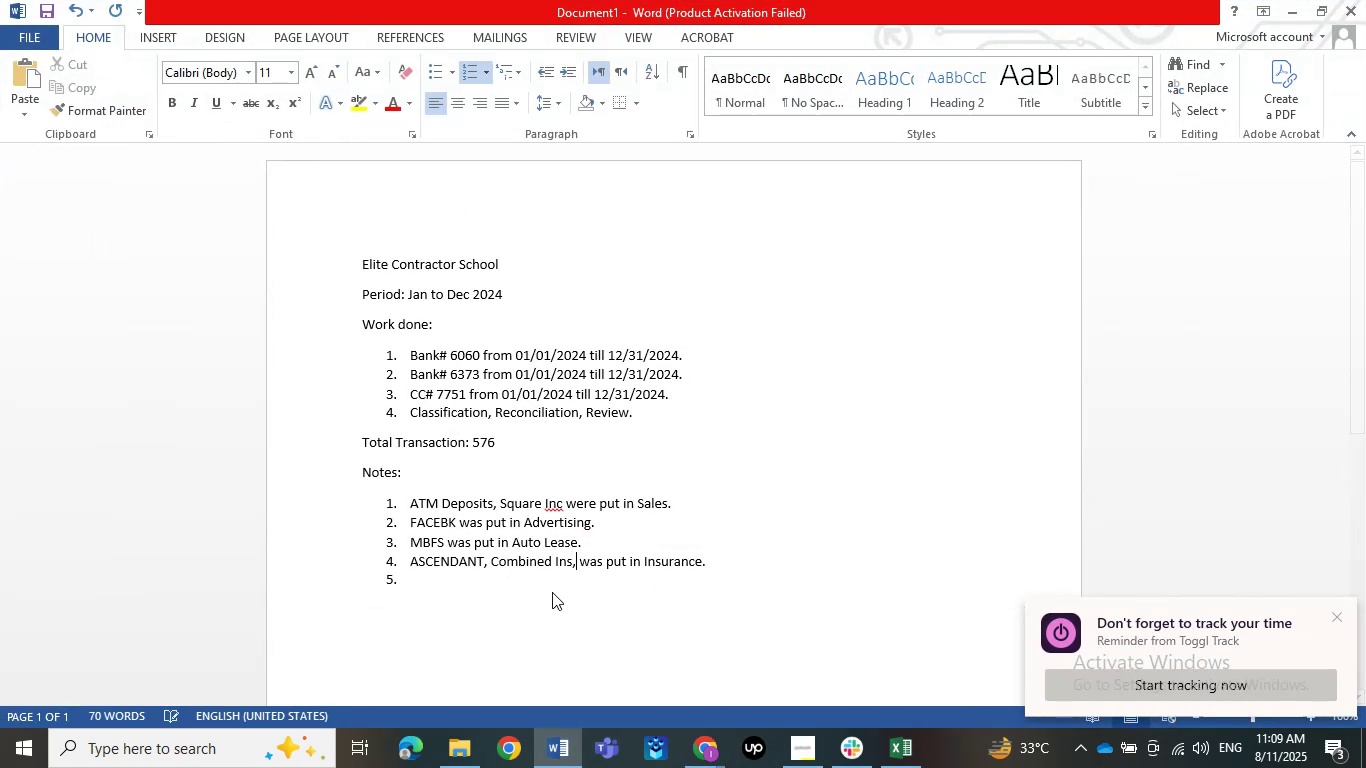 
key(Control+V)
 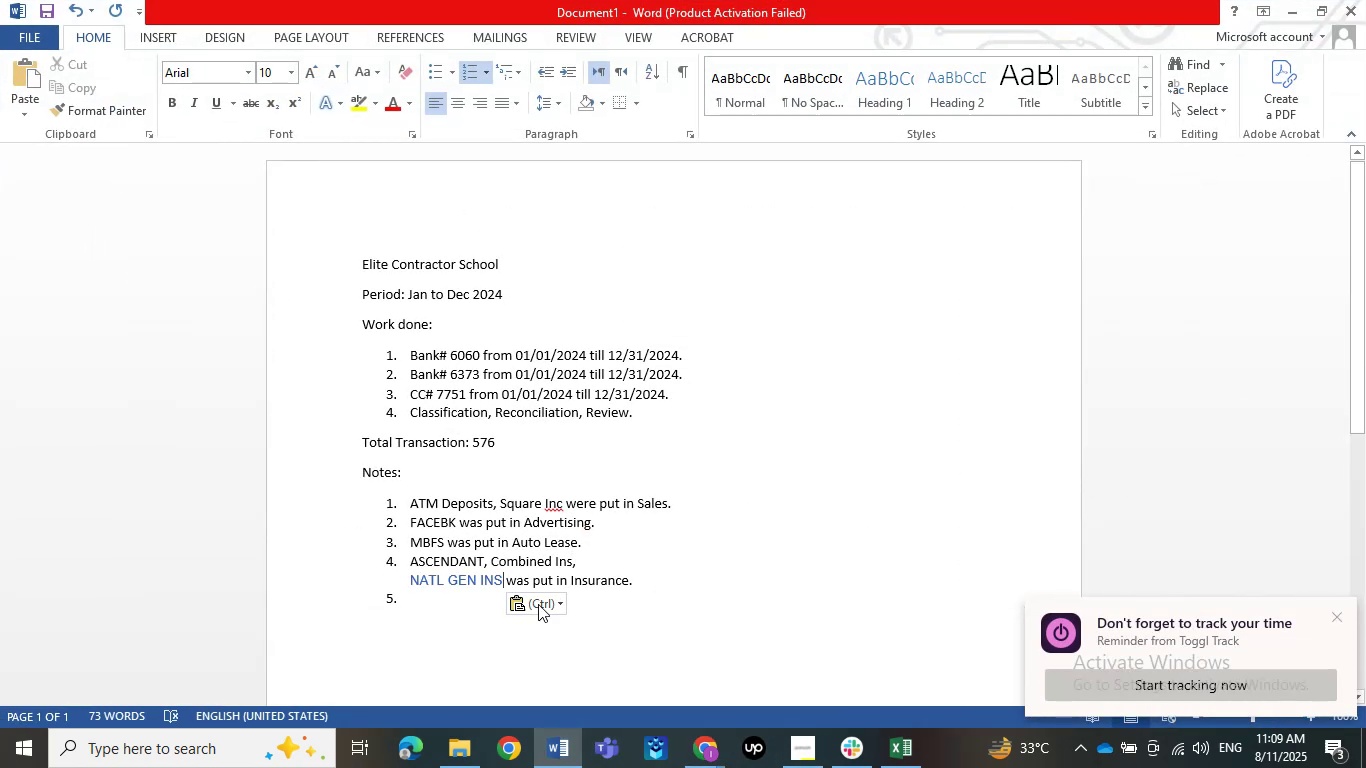 
double_click([538, 599])
 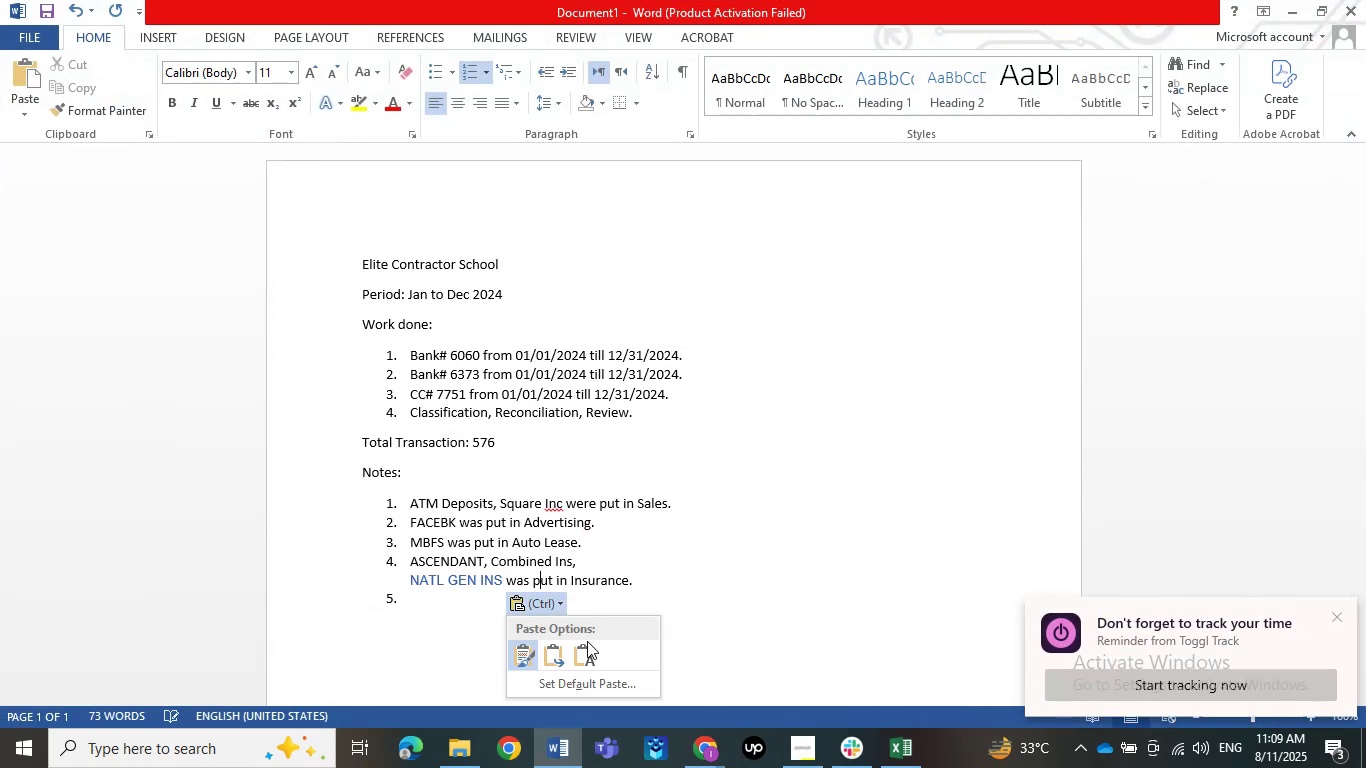 
left_click([582, 650])
 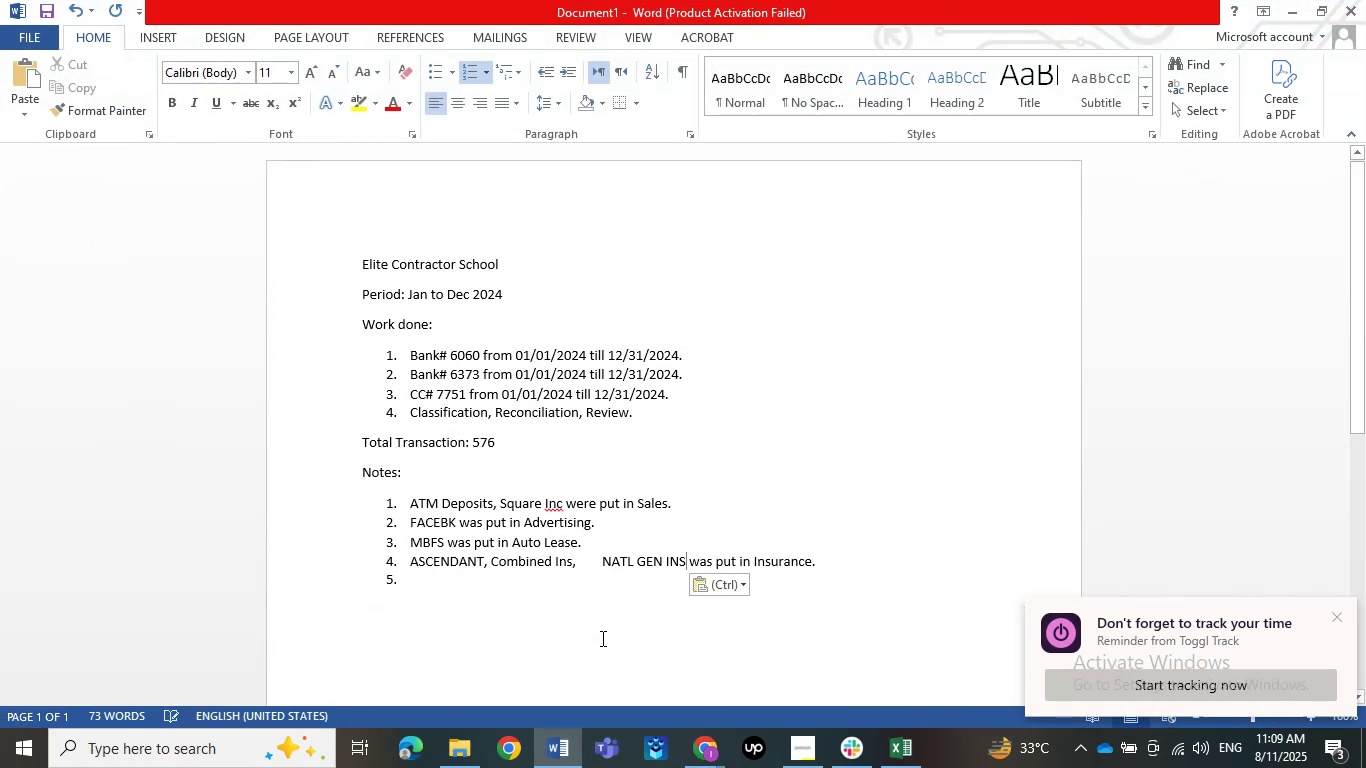 
hold_key(key=ArrowLeft, duration=0.79)
 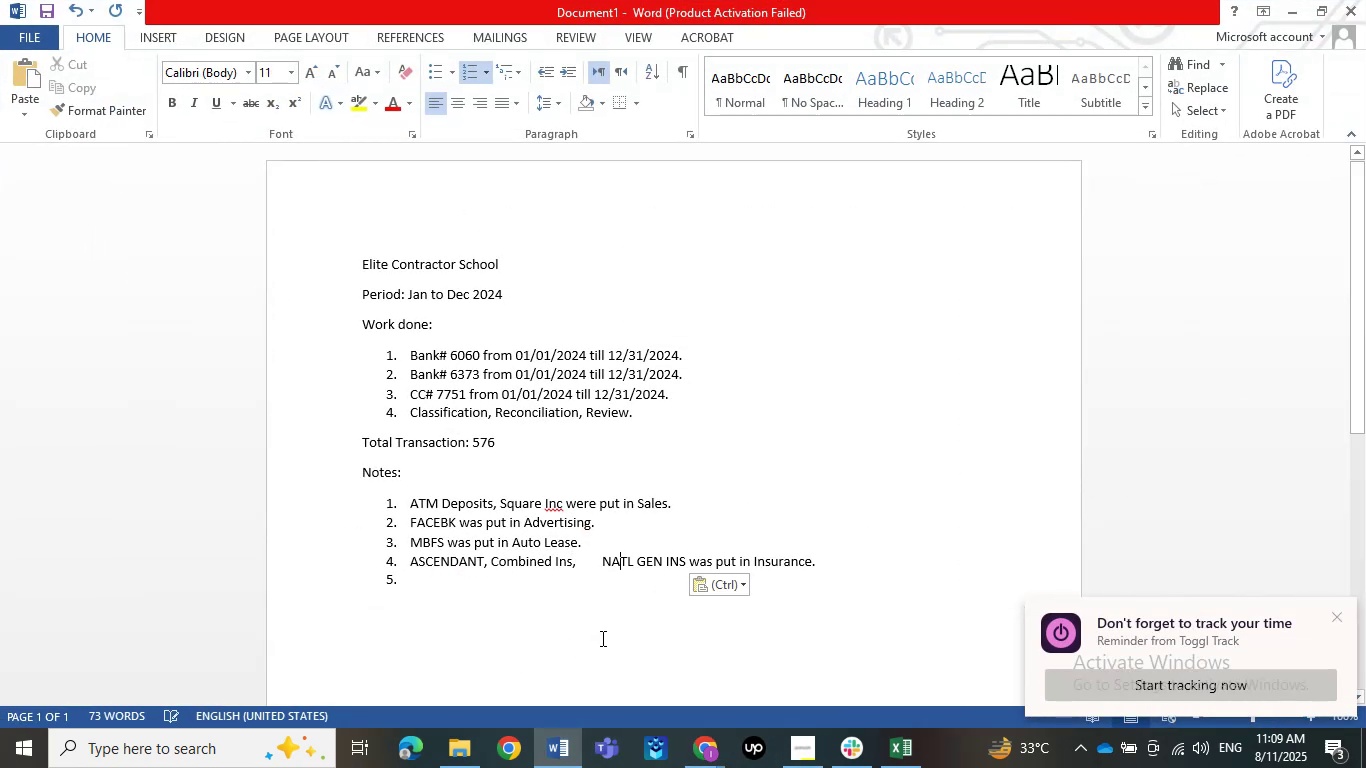 
key(ArrowLeft)
 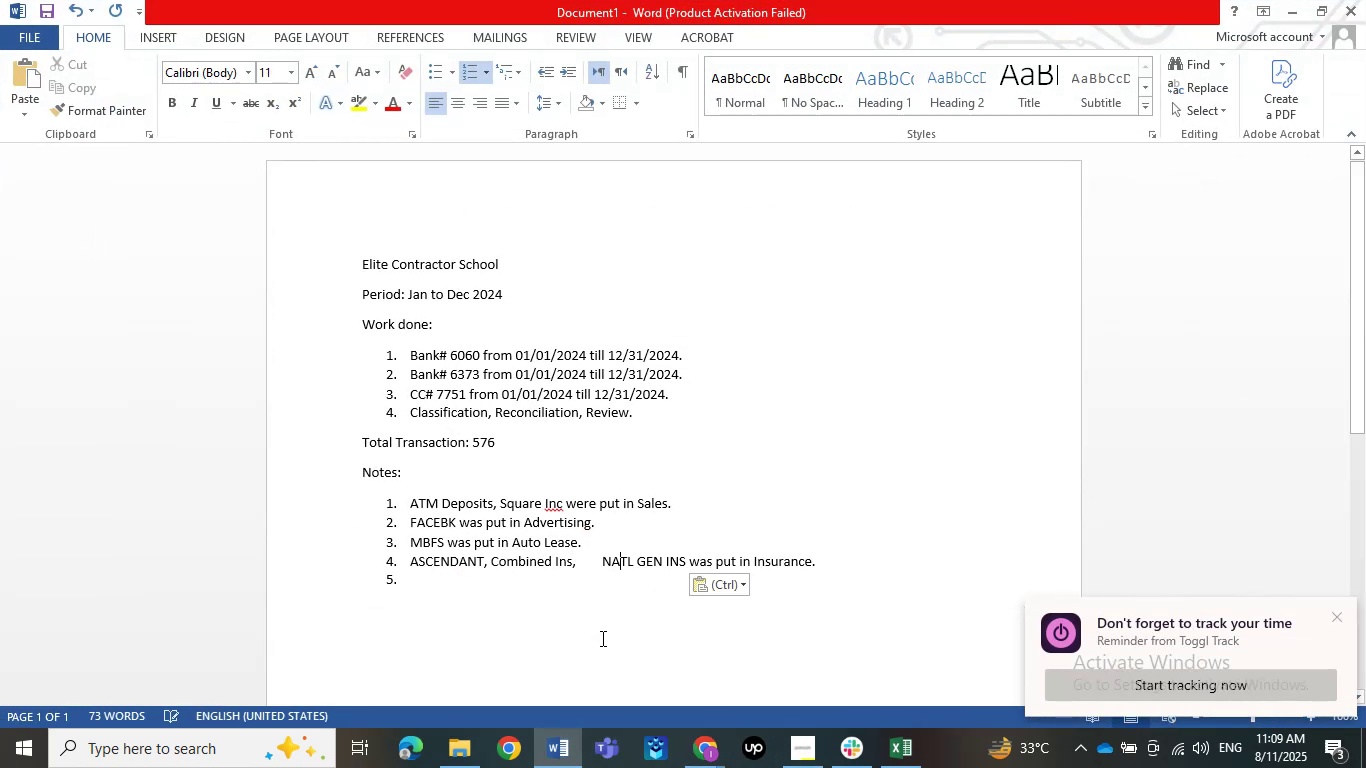 
key(ArrowLeft)
 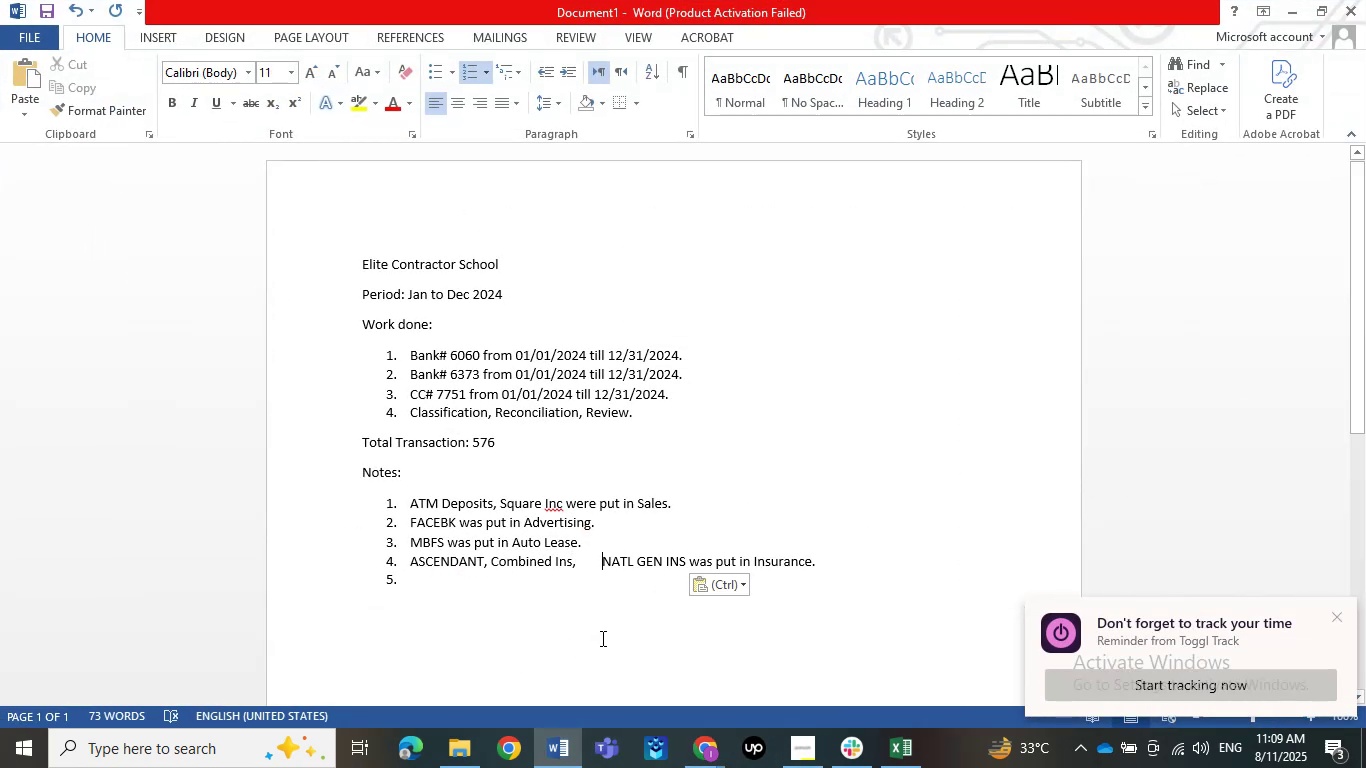 
key(Backspace)
 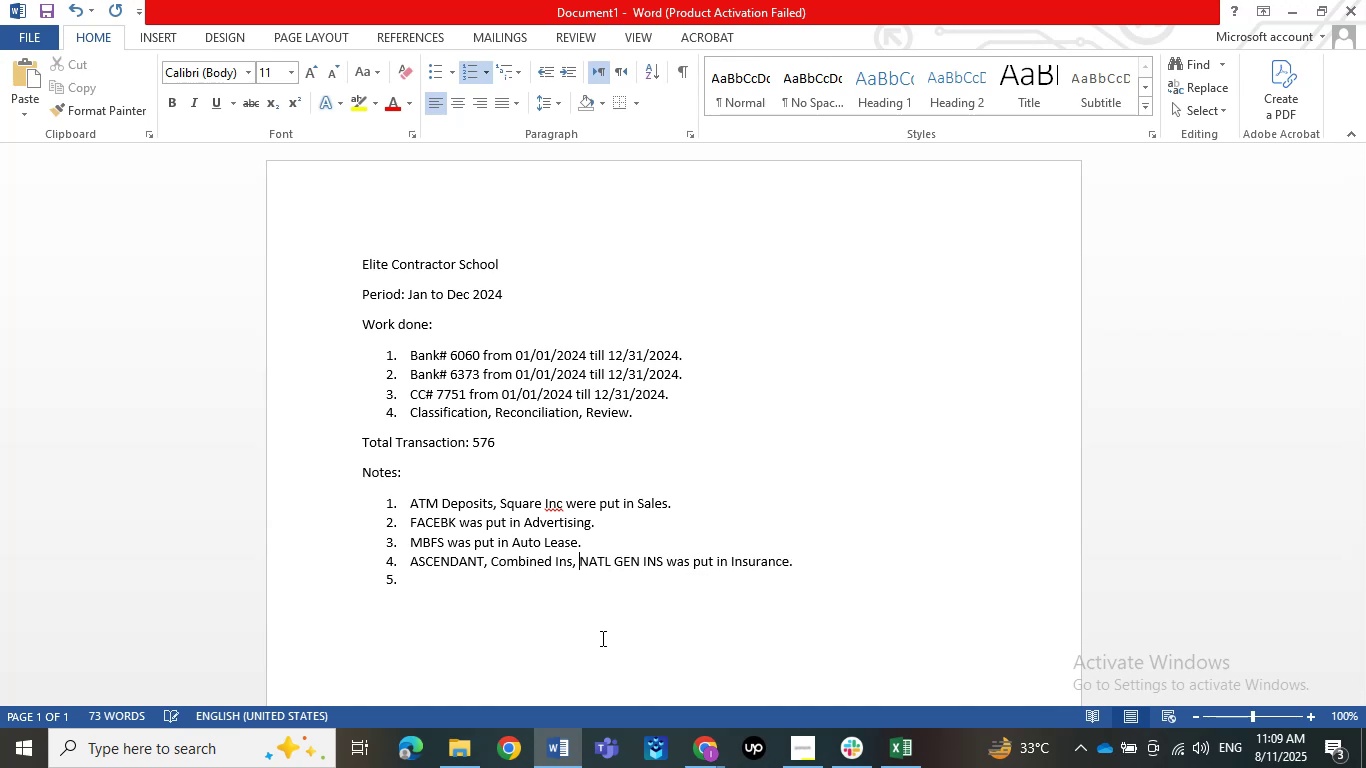 
hold_key(key=ArrowRight, duration=1.46)
 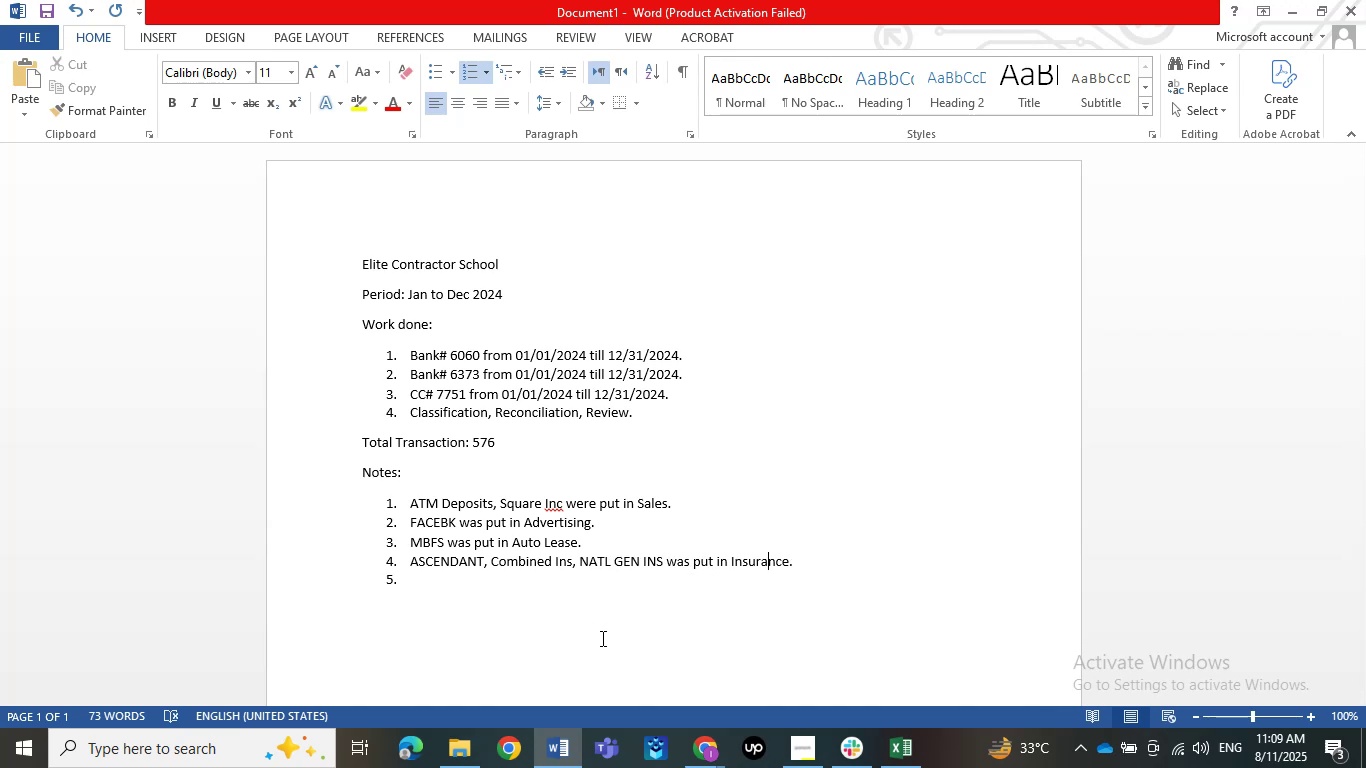 
key(ArrowRight)
 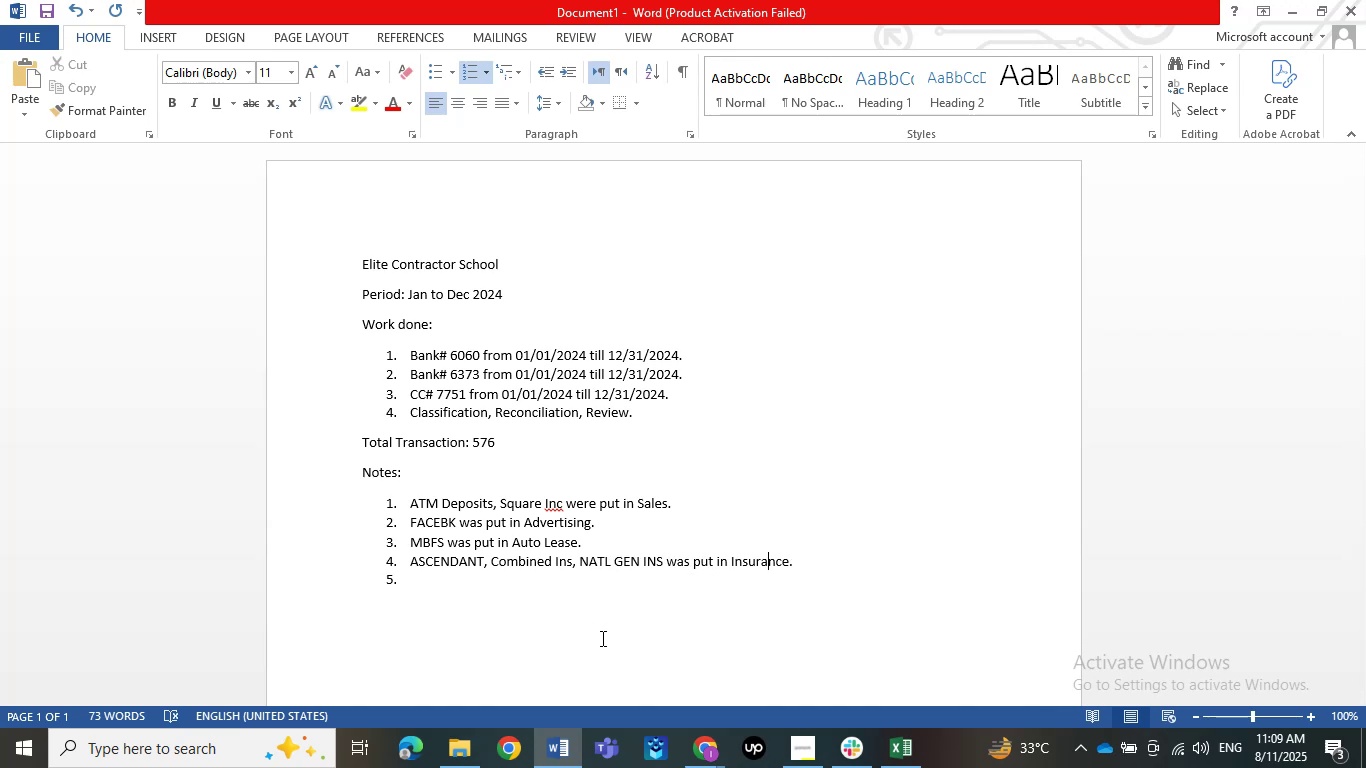 
key(ArrowRight)
 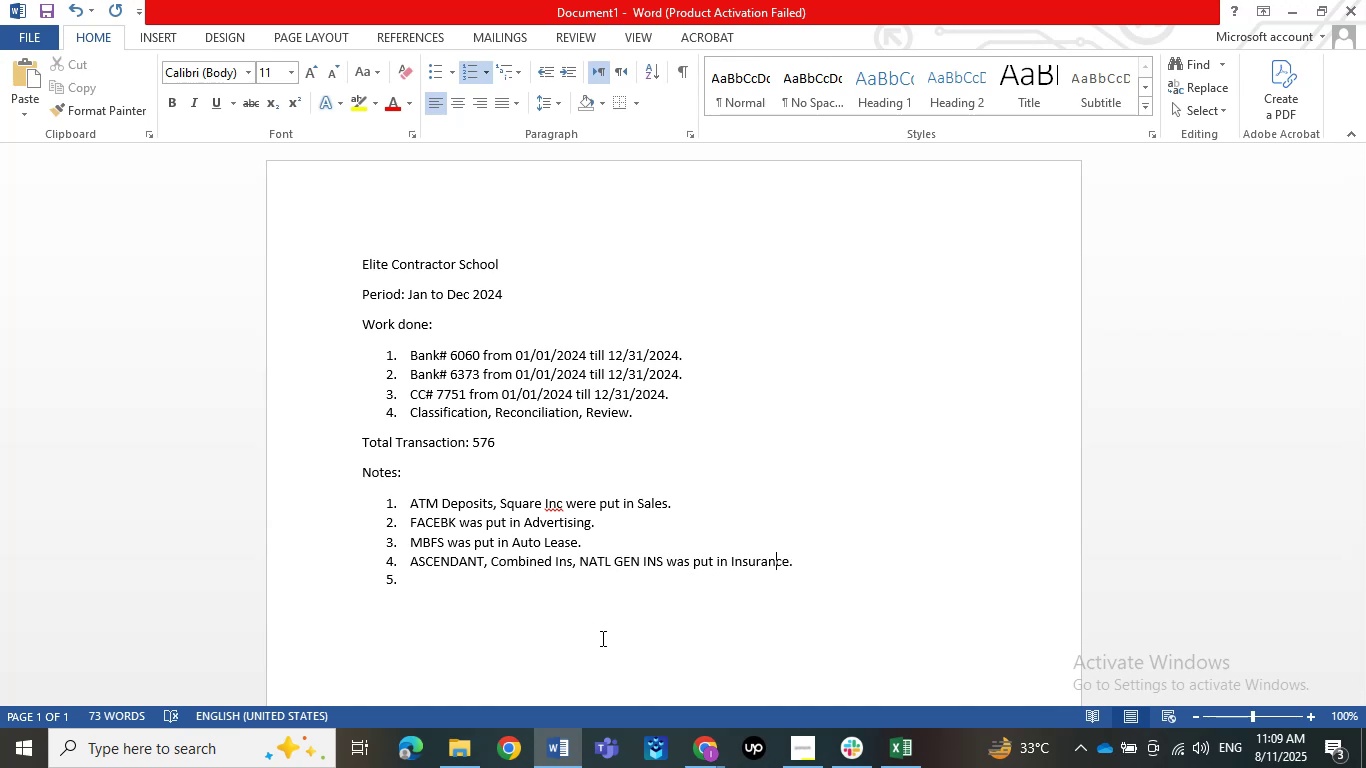 
key(ArrowRight)
 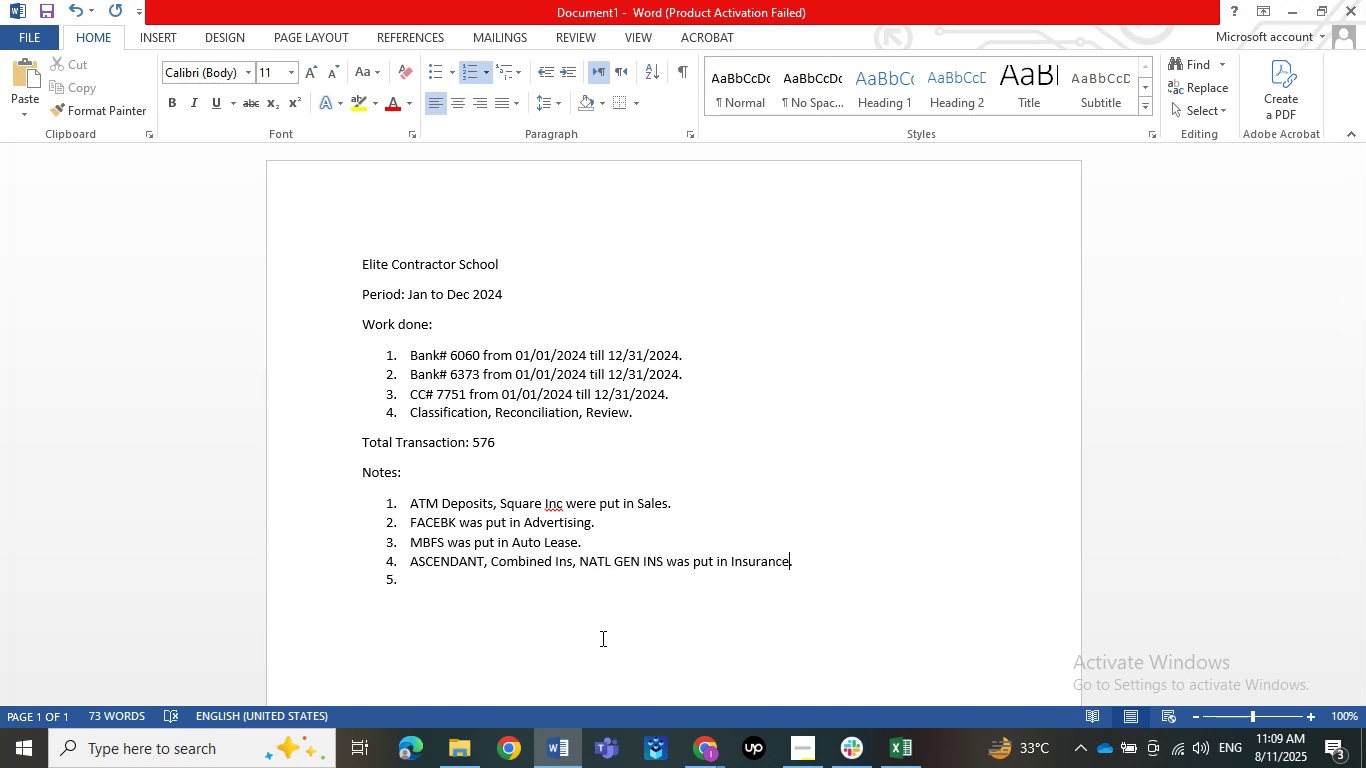 
key(ArrowRight)
 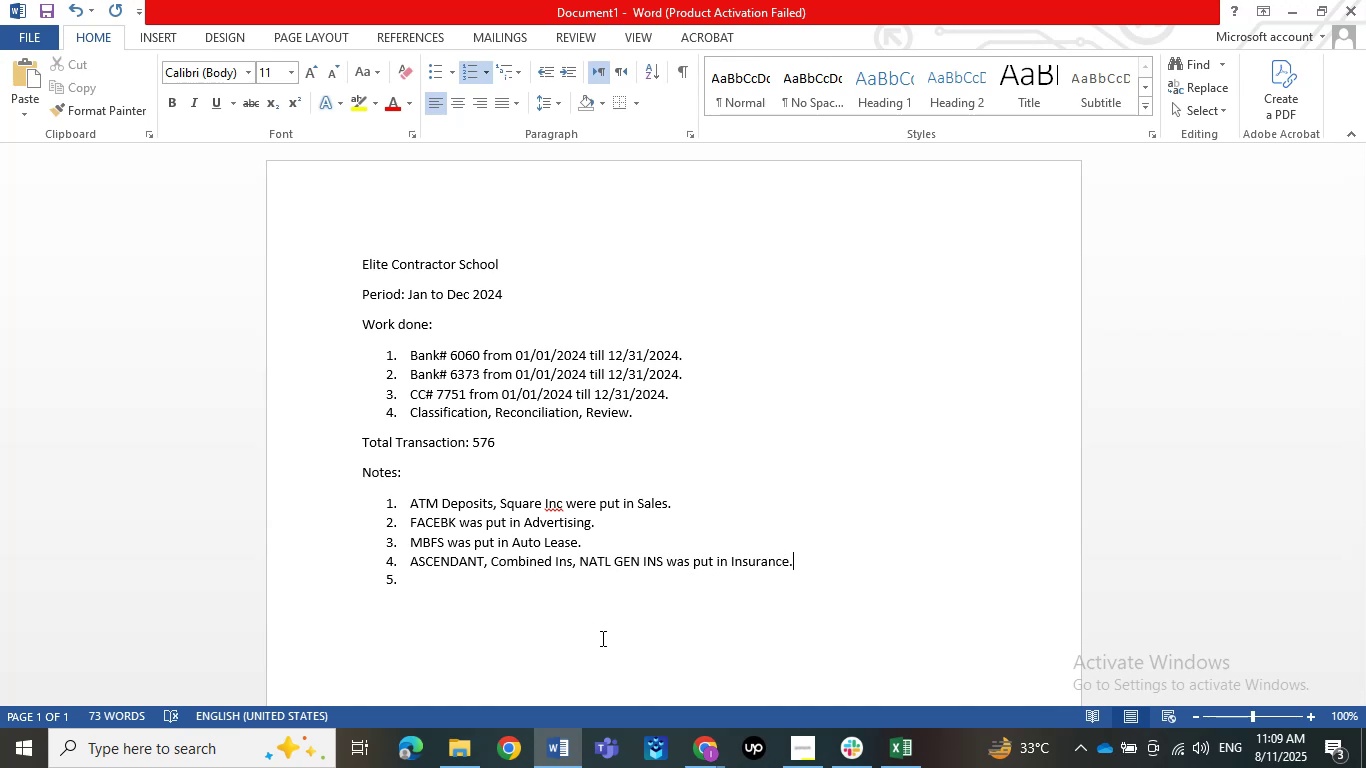 
key(NumpadEnter)
 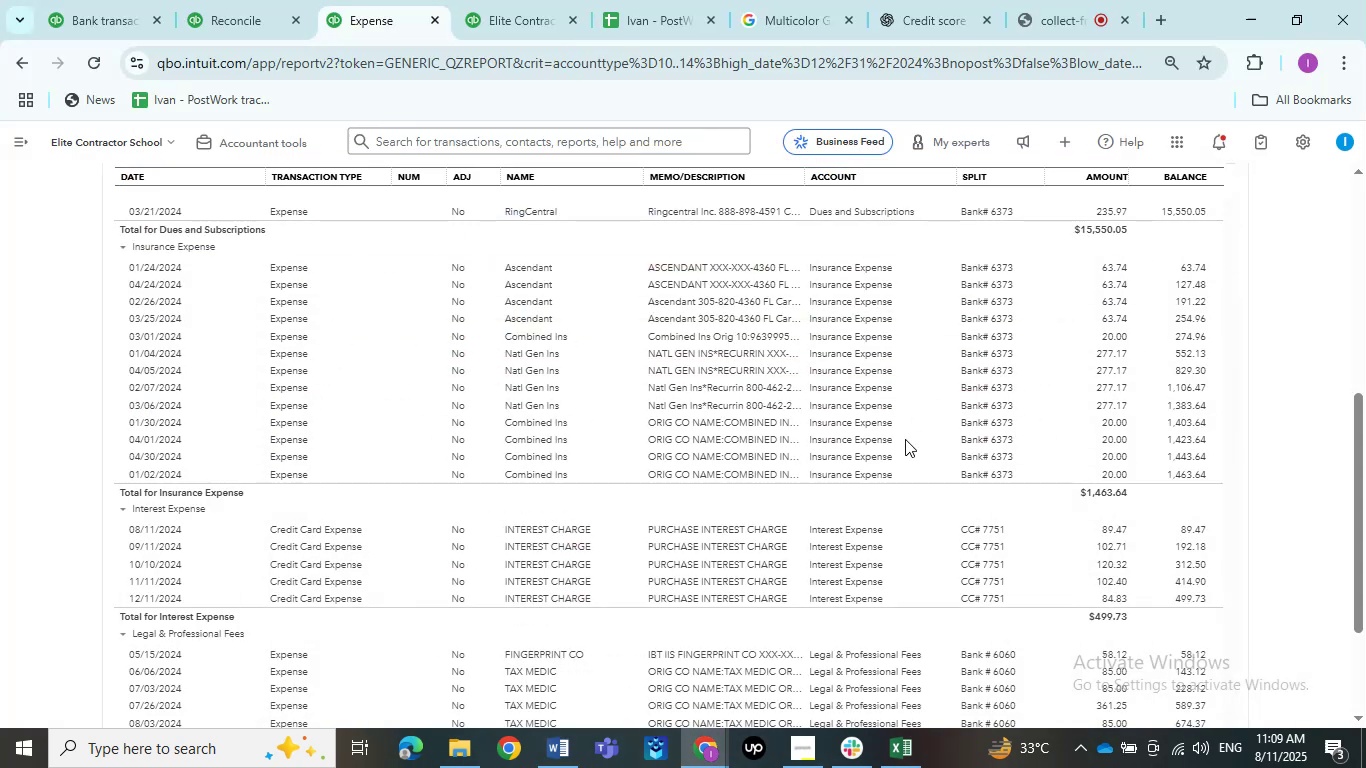 
scroll: coordinate [792, 492], scroll_direction: down, amount: 3.0
 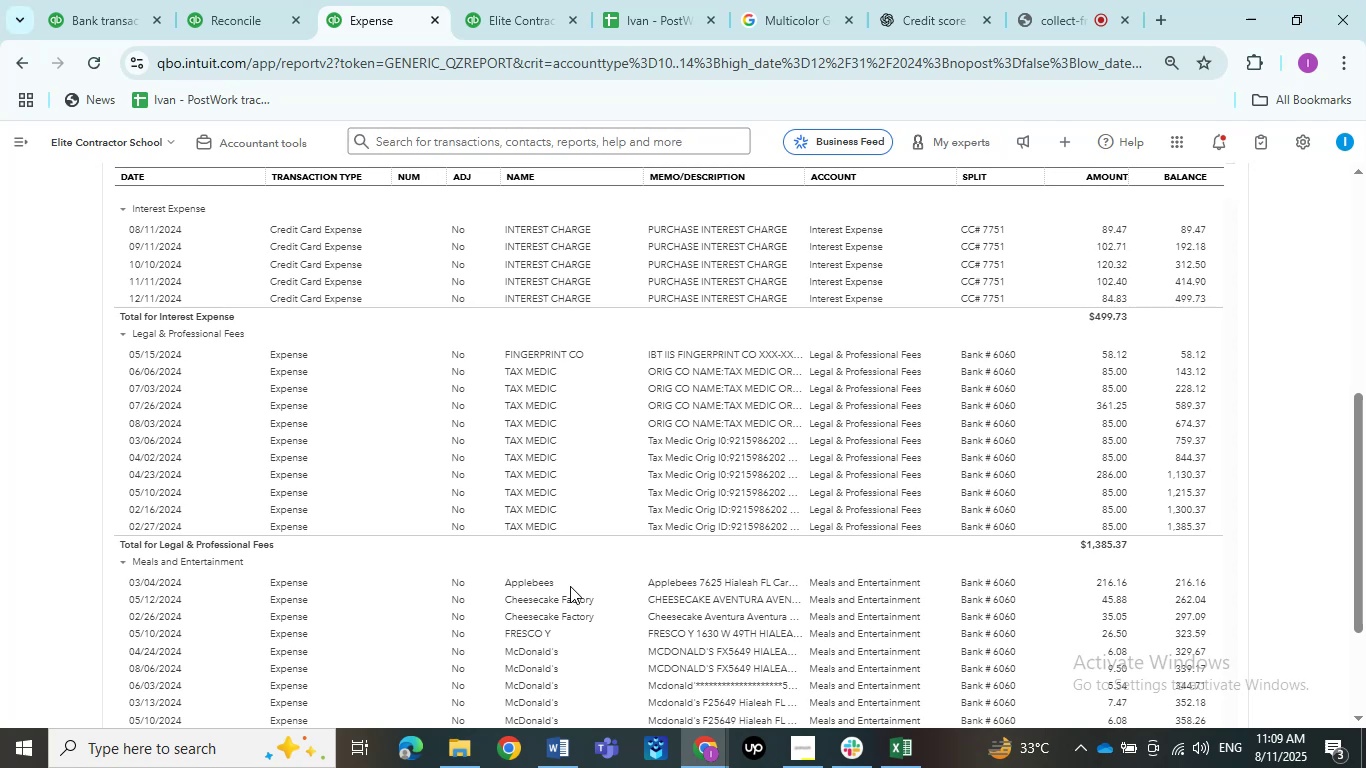 
wait(20.93)
 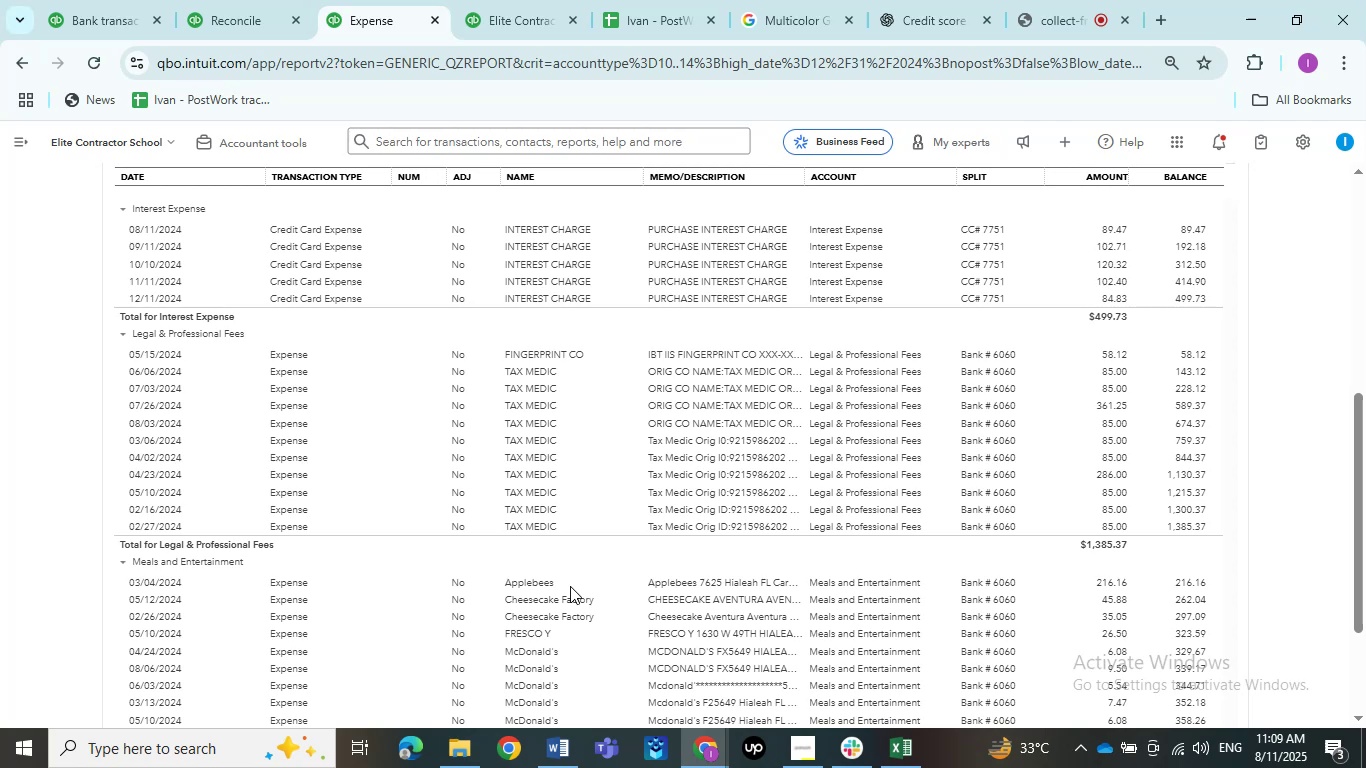 
scroll: coordinate [603, 497], scroll_direction: down, amount: 4.0
 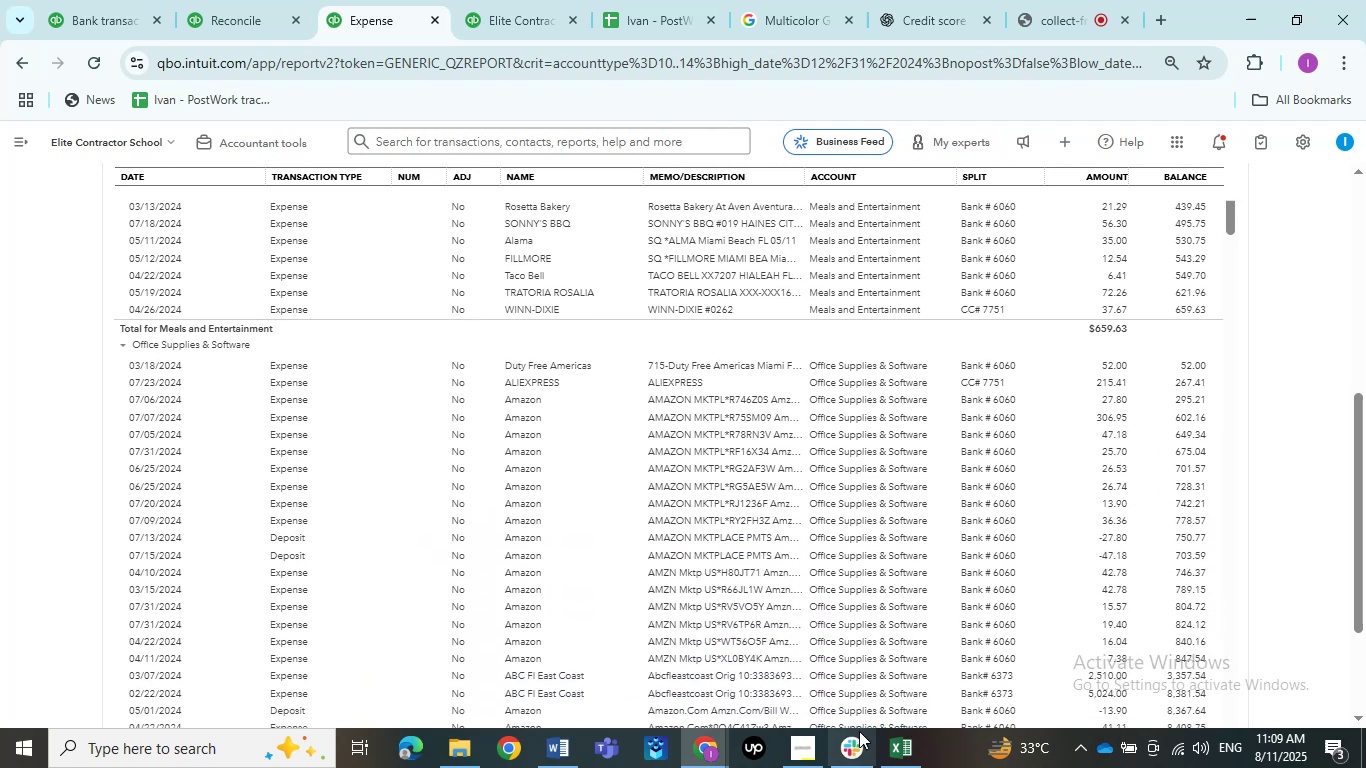 
left_click([890, 752])
 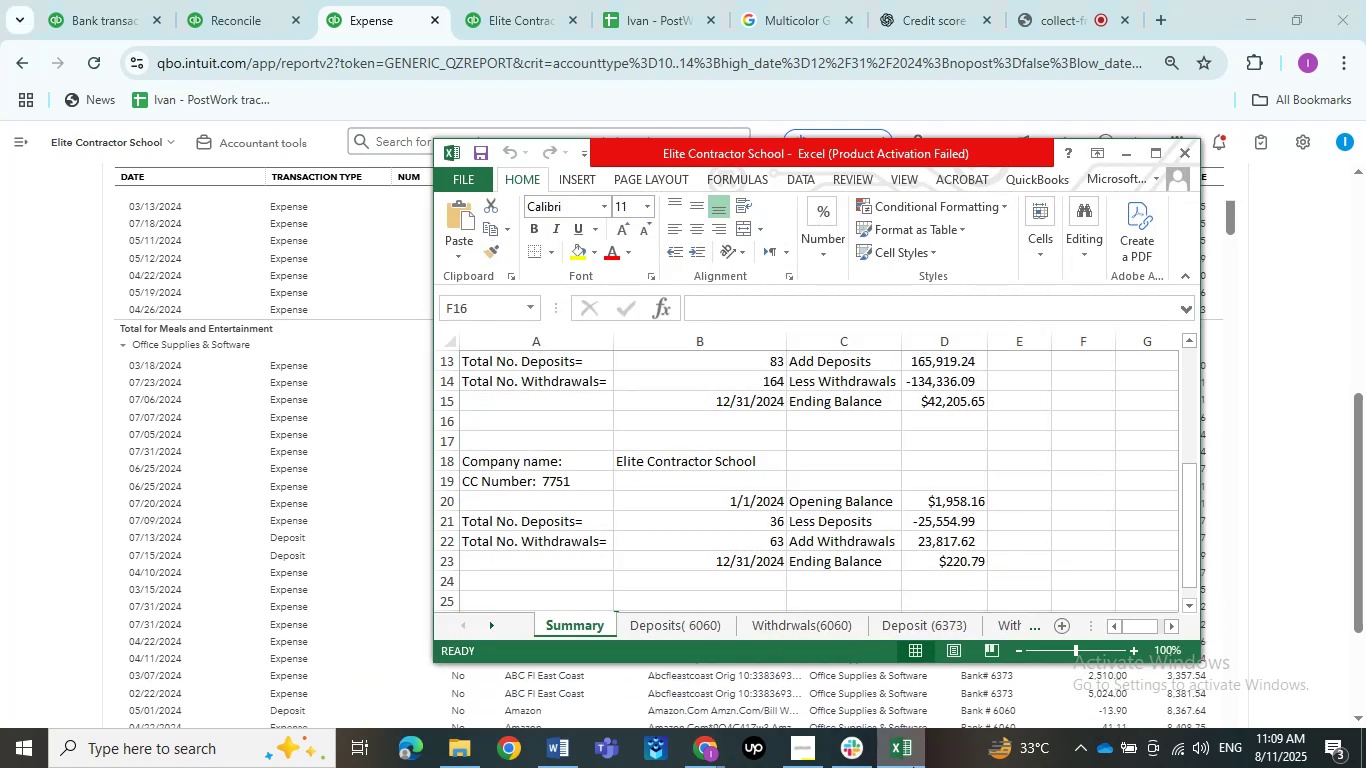 
left_click([912, 765])
 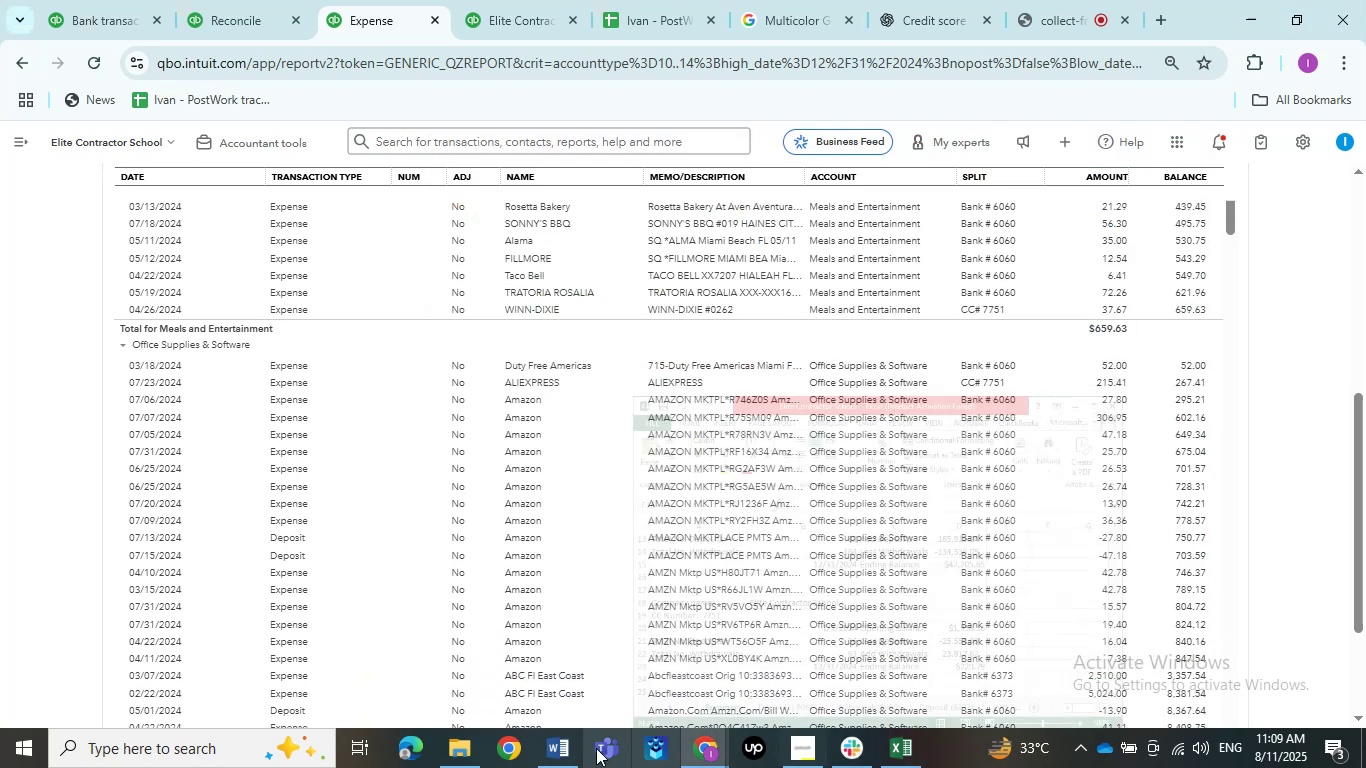 
mouse_move([572, 720])
 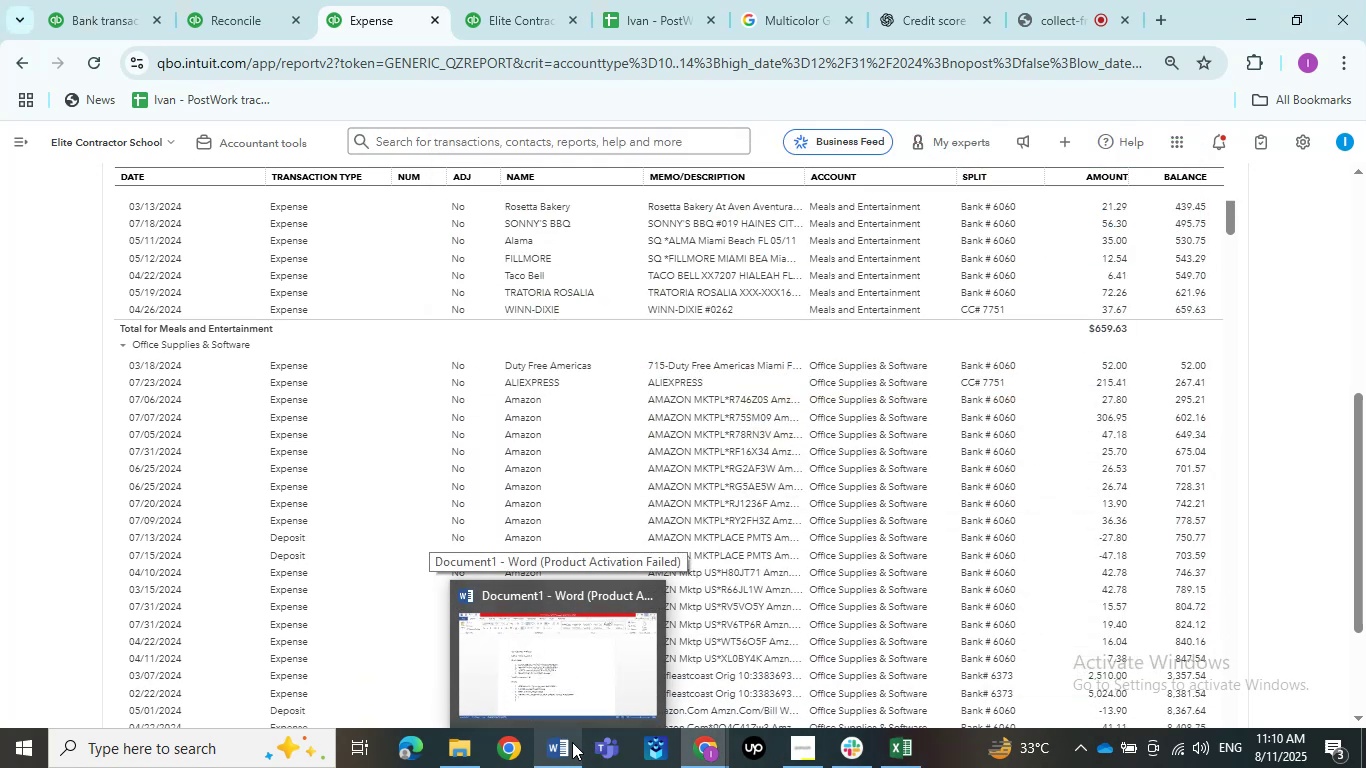 
left_click_drag(start_coordinate=[567, 698], to_coordinate=[563, 693])
 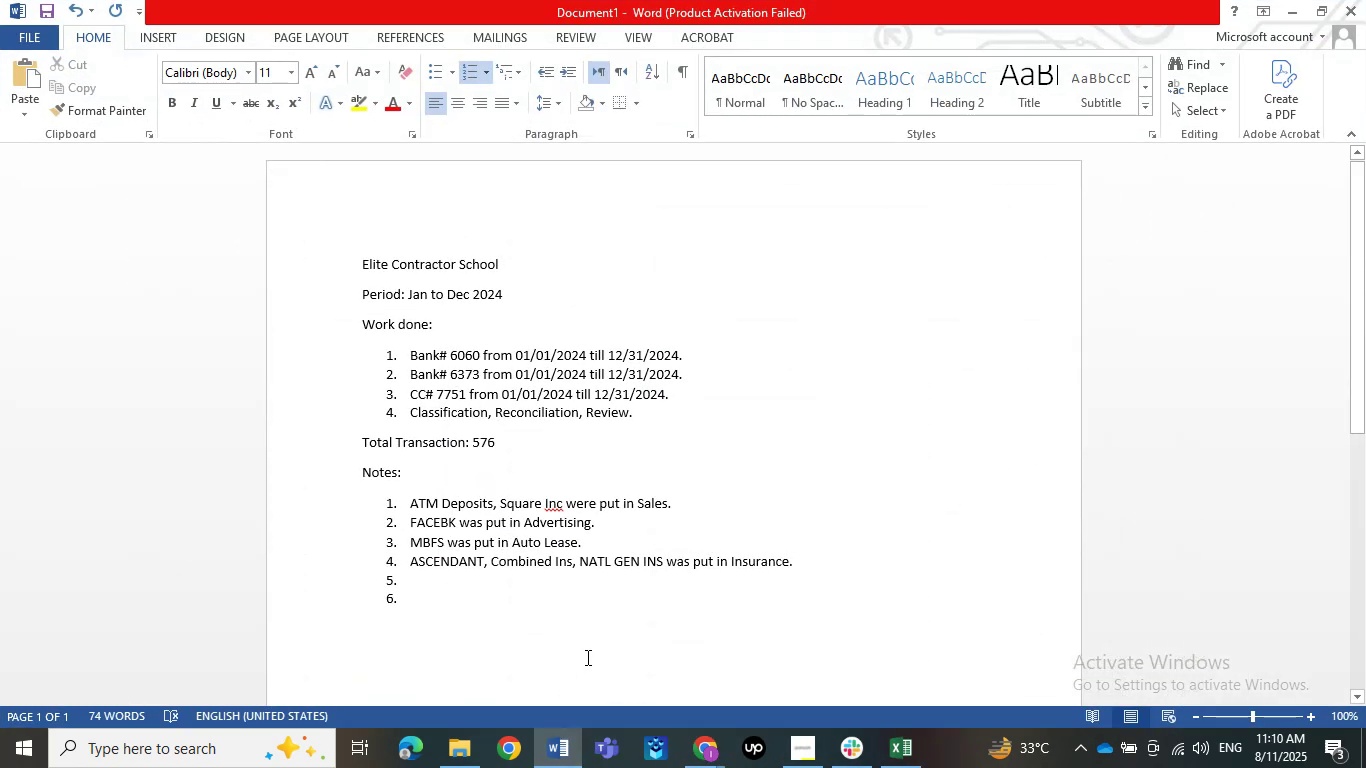 
type(Amazon W)
key(Backspace)
type(was put in )
 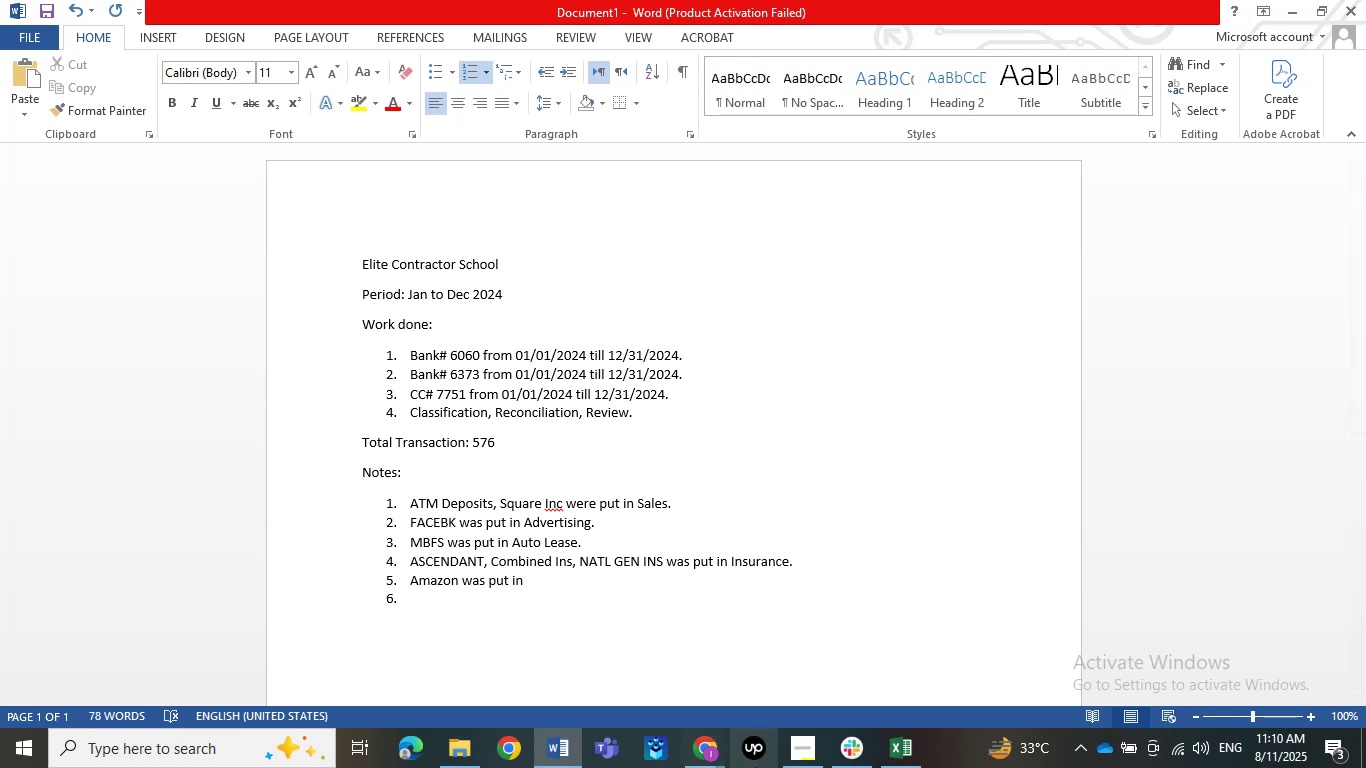 
wait(7.5)
 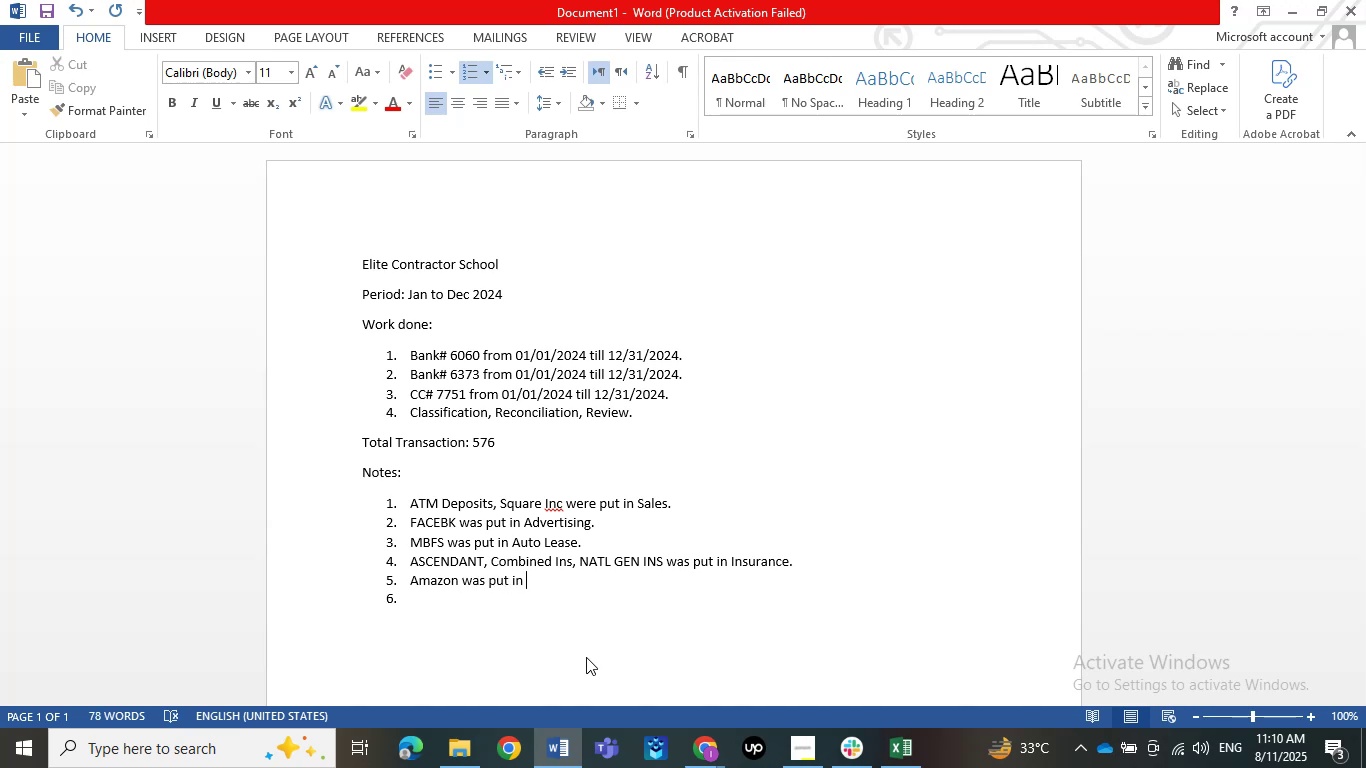 
type(Office Supplies.)
 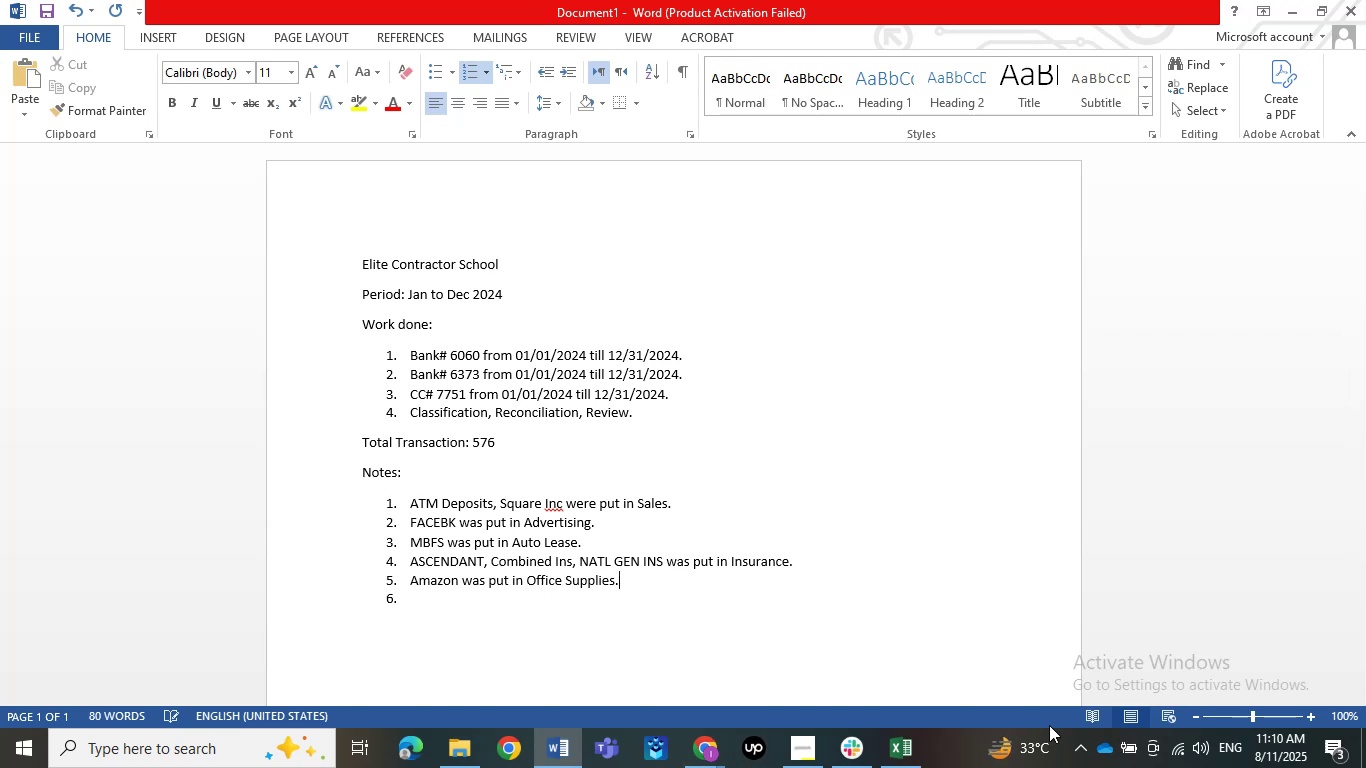 
left_click([1287, 7])
 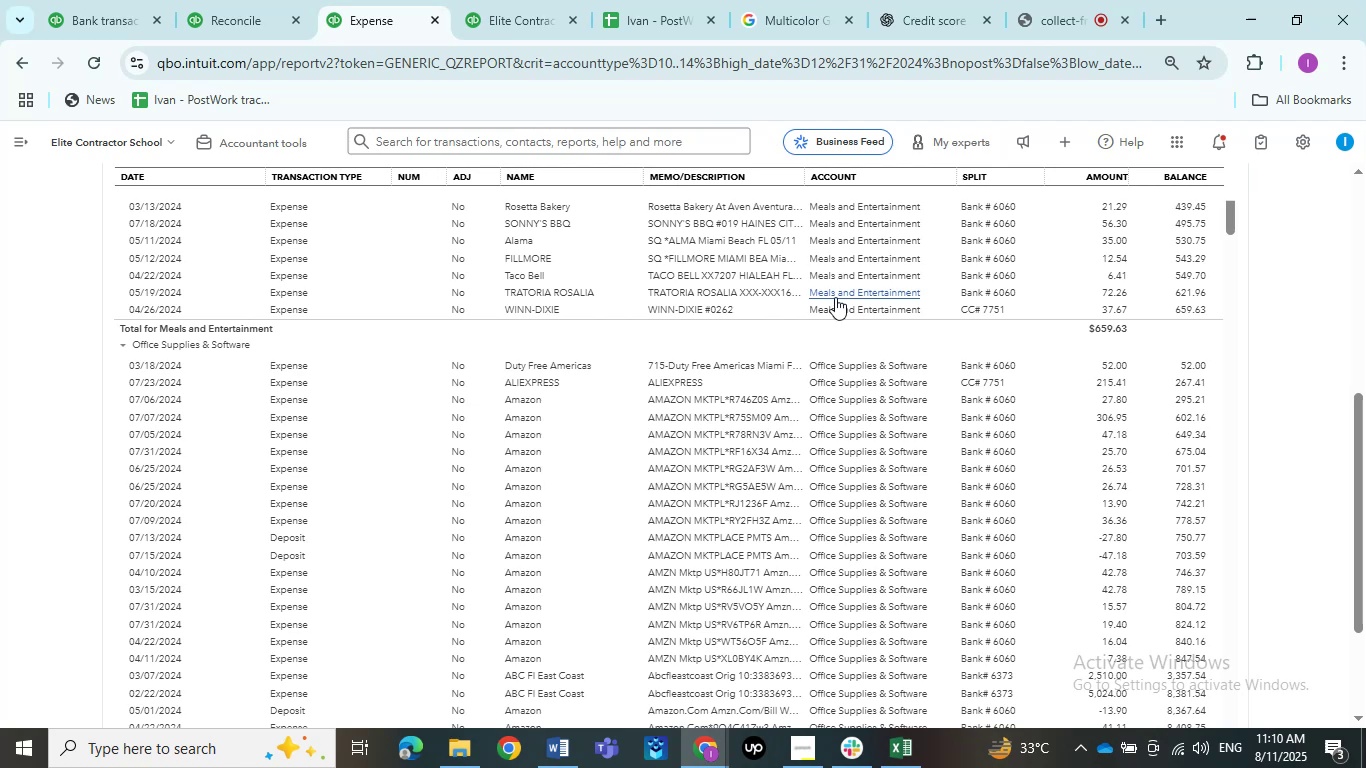 
scroll: coordinate [833, 303], scroll_direction: down, amount: 2.0
 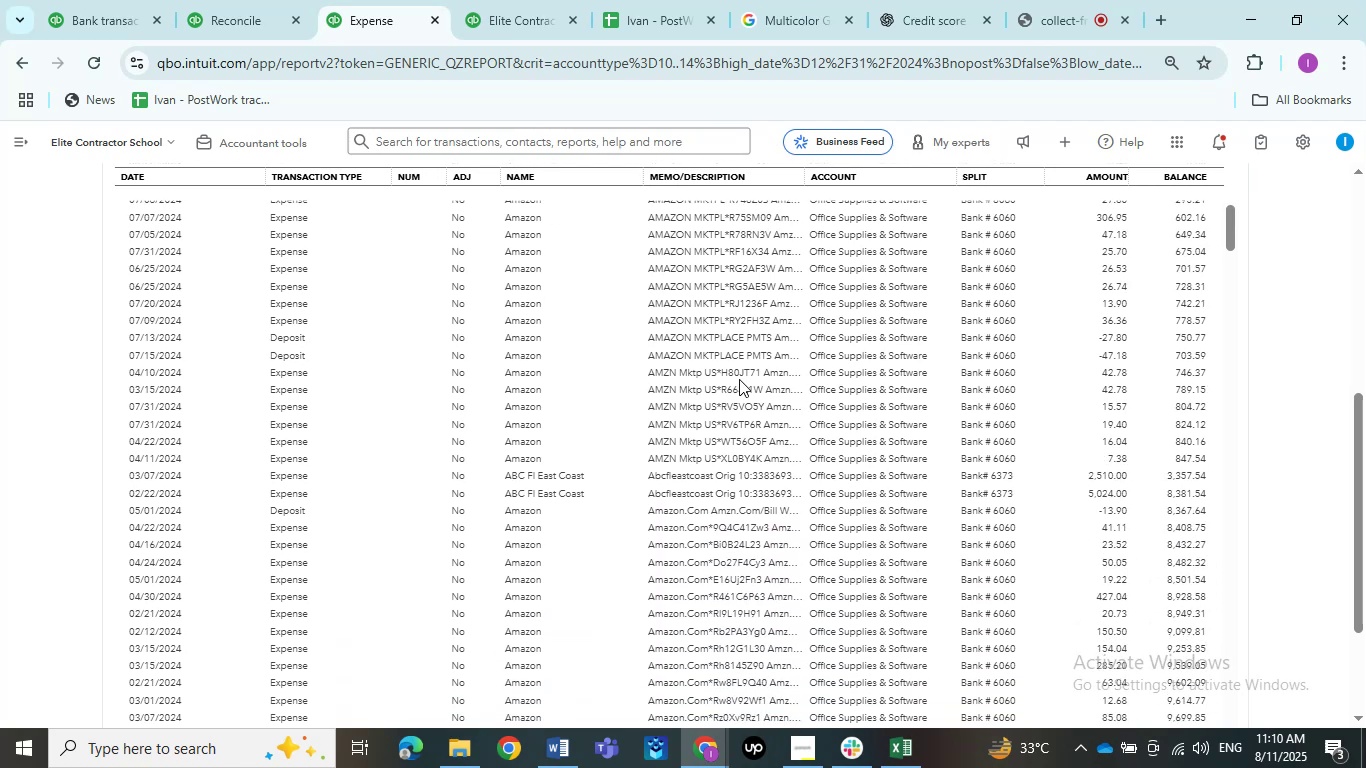 
scroll: coordinate [725, 379], scroll_direction: up, amount: 1.0
 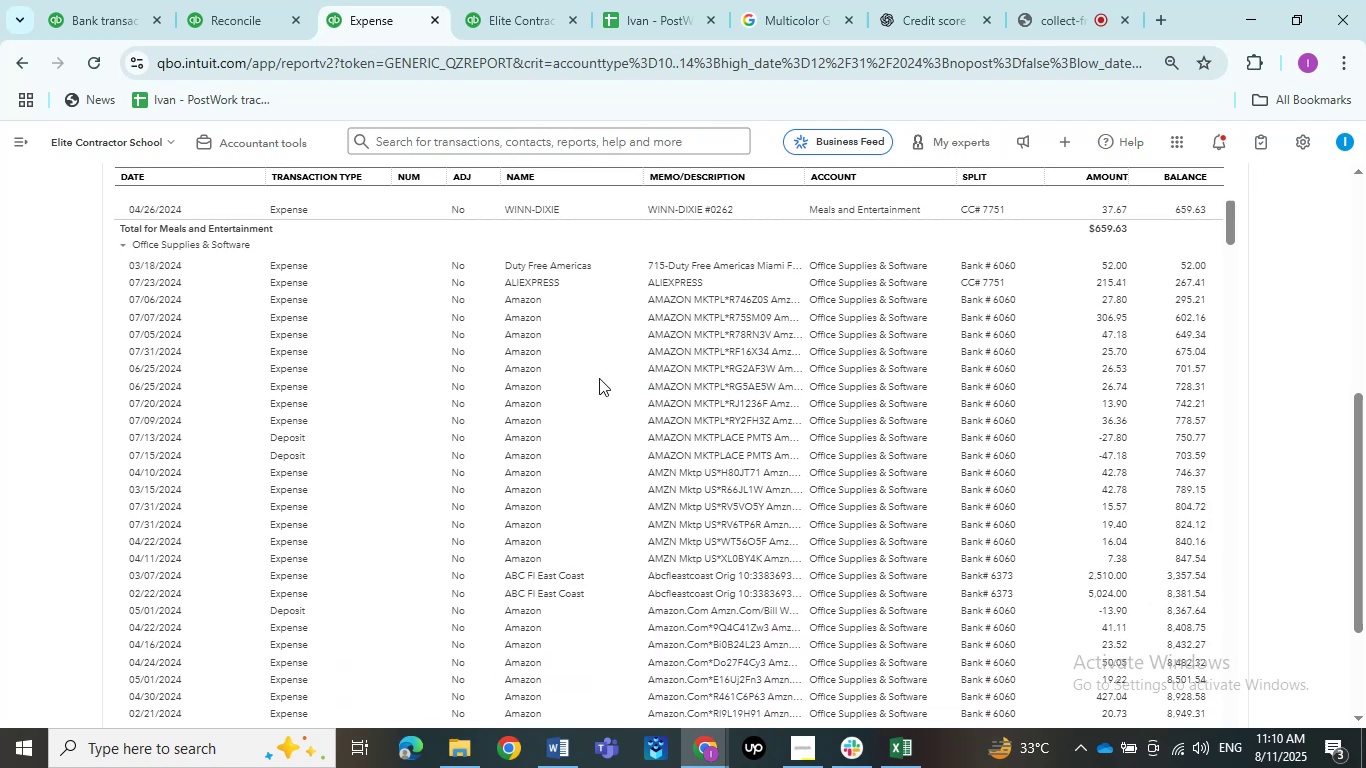 
scroll: coordinate [599, 378], scroll_direction: down, amount: 1.0
 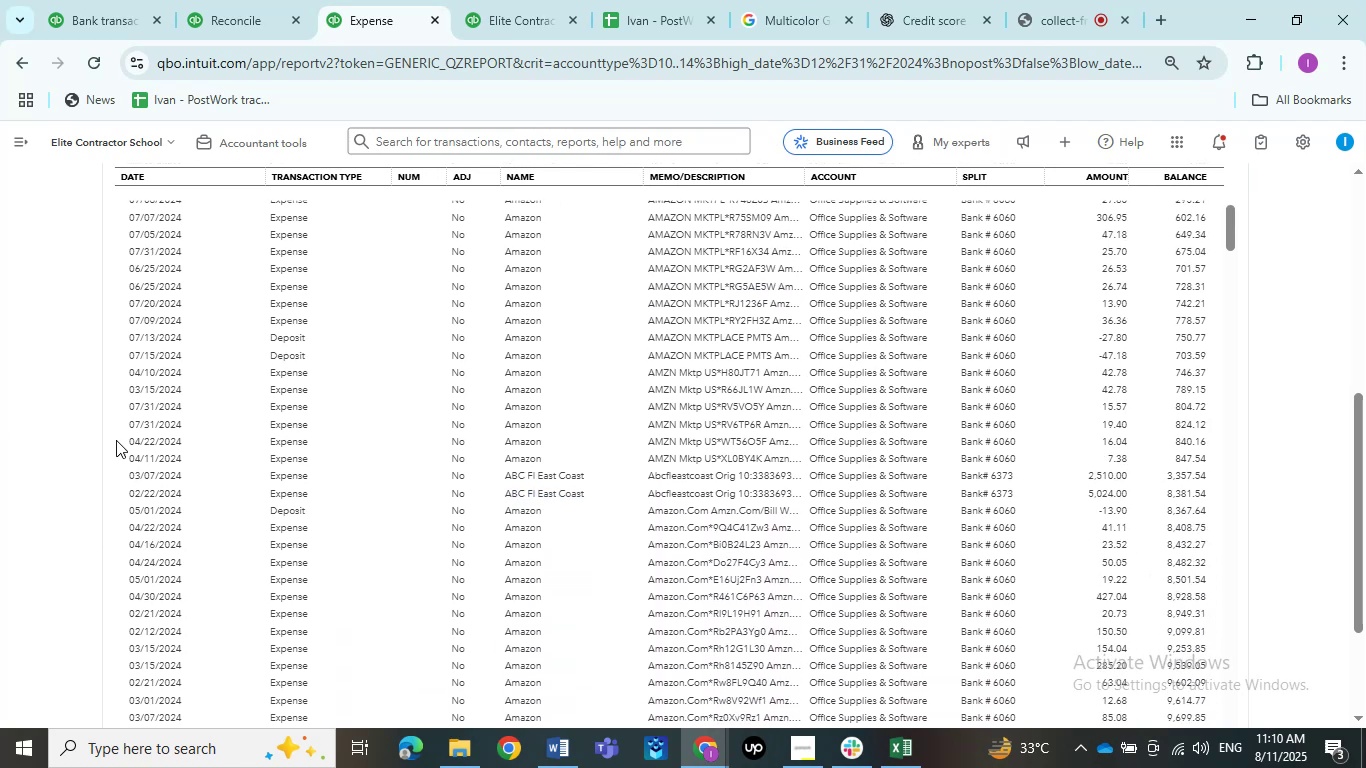 
wait(5.15)
 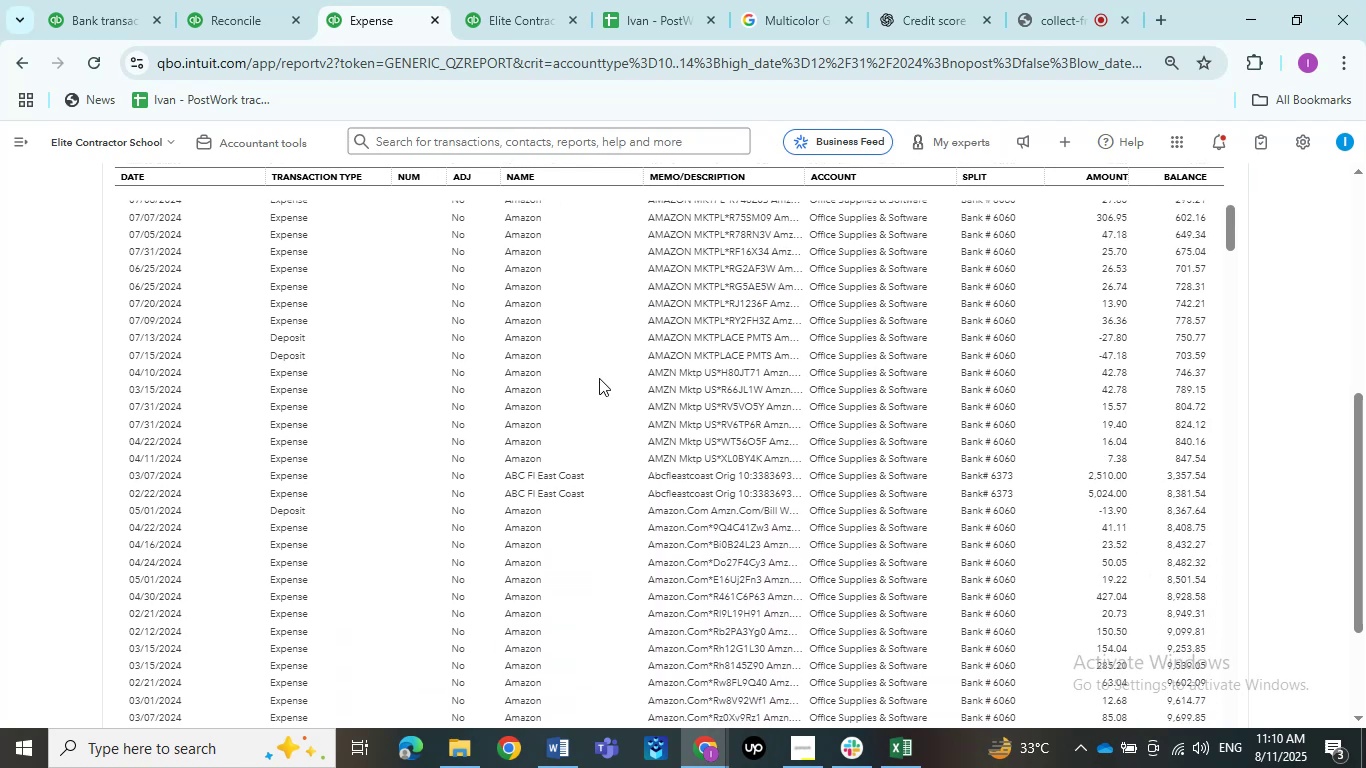 
left_click_drag(start_coordinate=[639, 477], to_coordinate=[625, 480])
 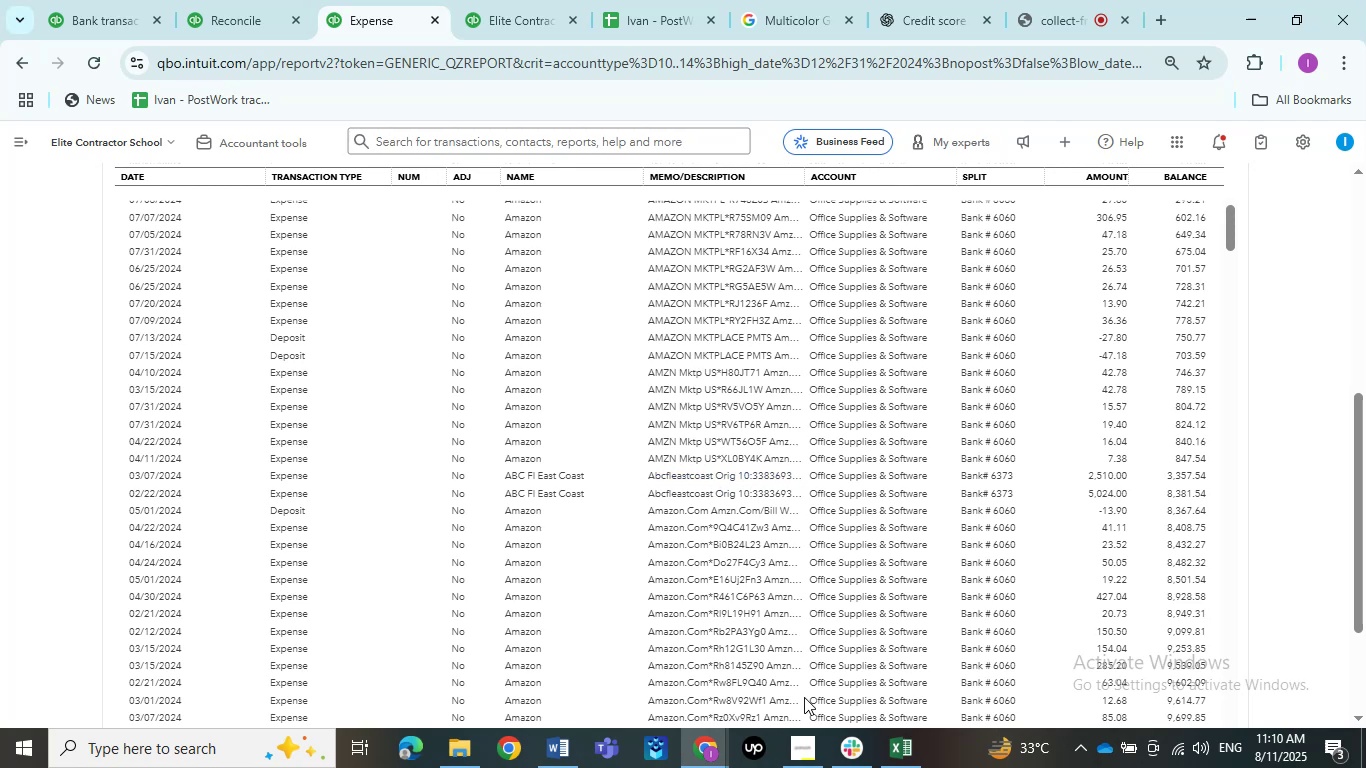 
key(Control+C)
 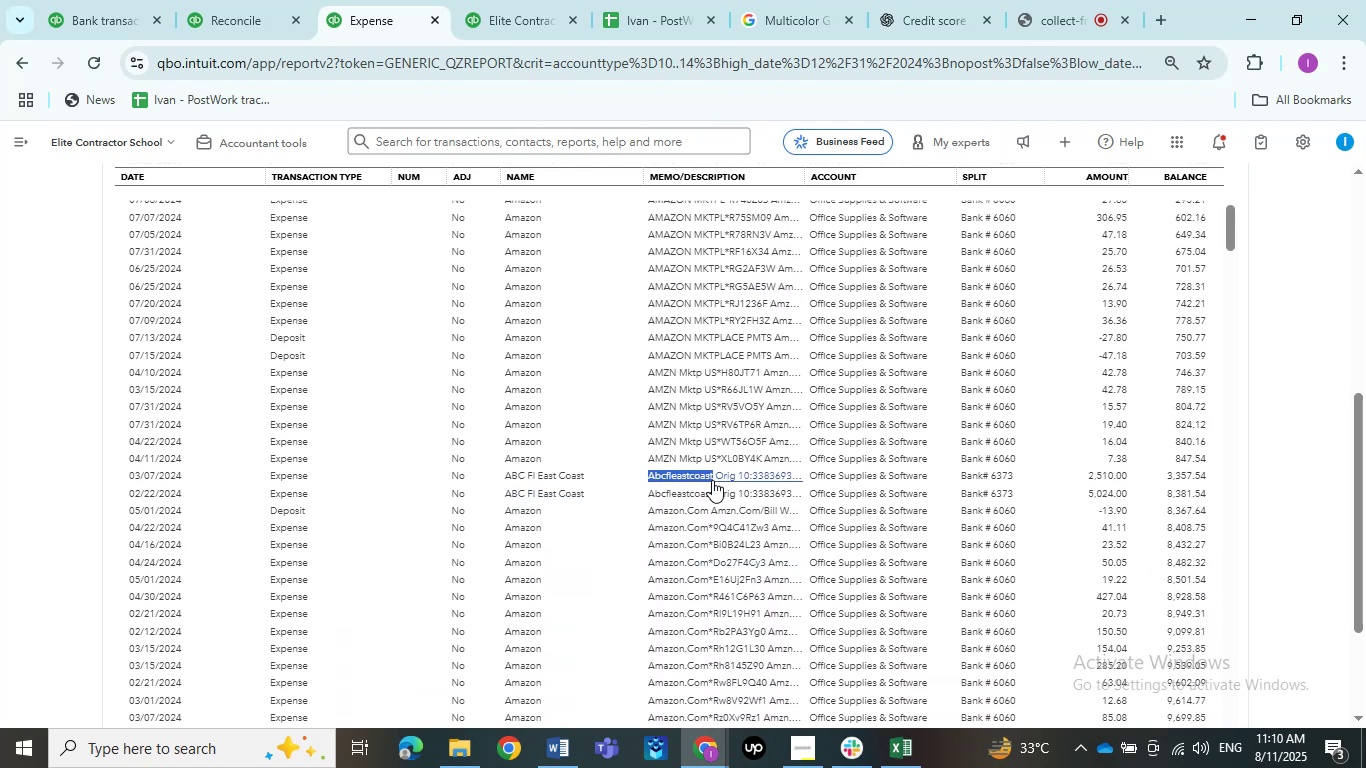 
key(Control+C)
 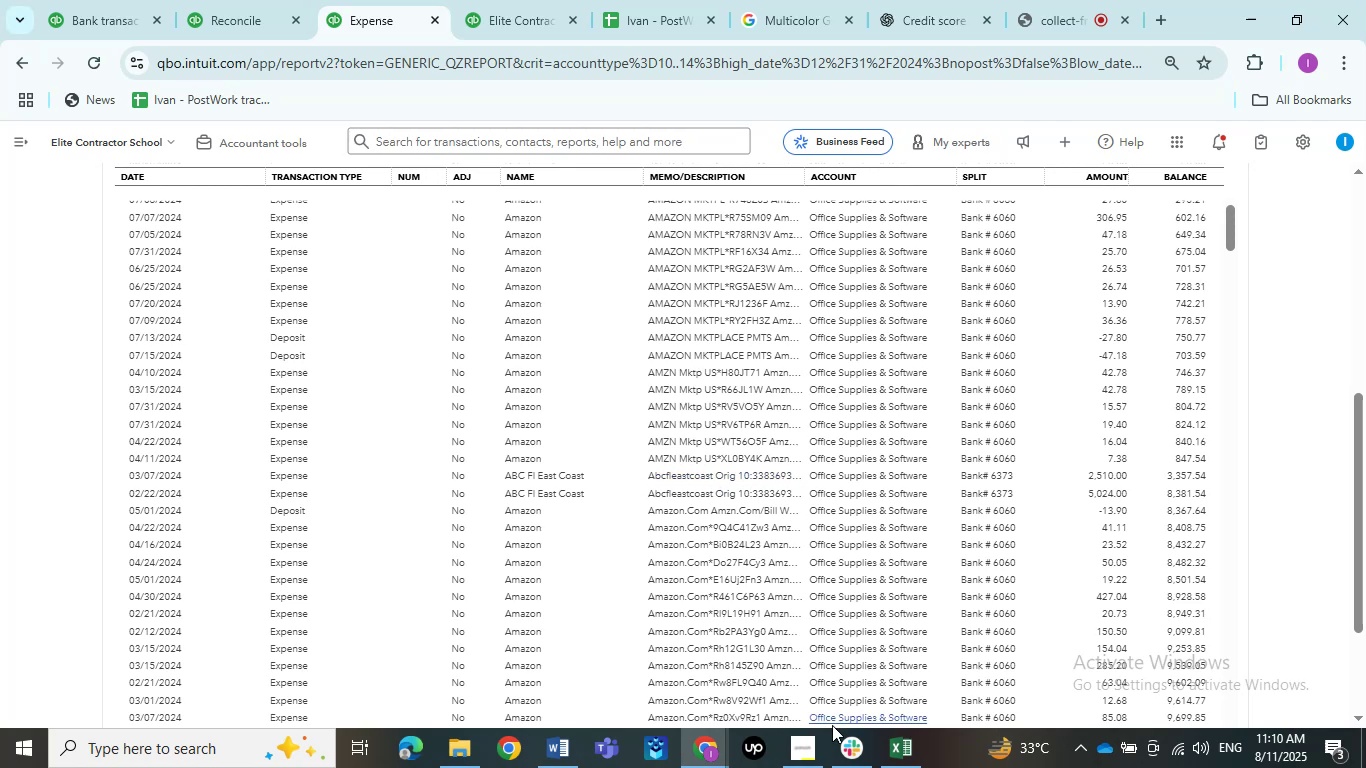 
left_click([890, 752])
 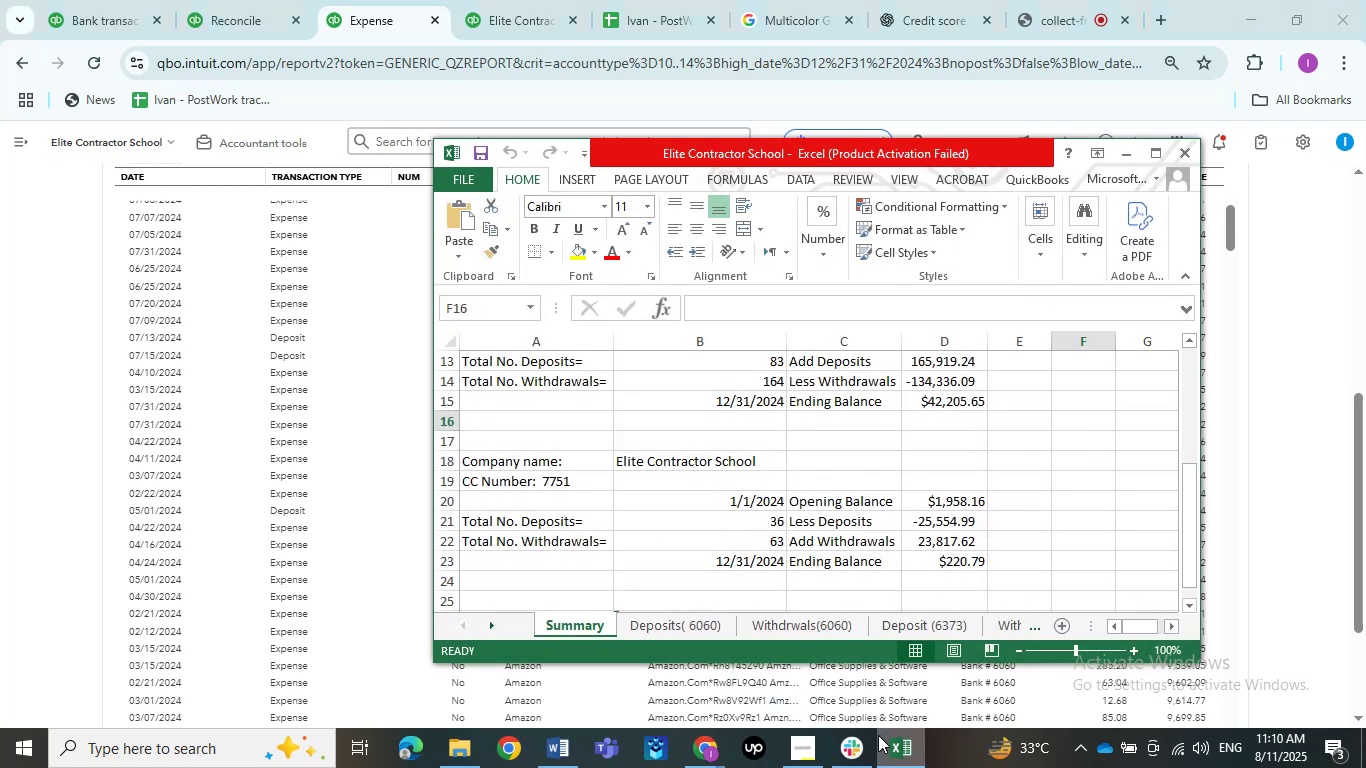 
left_click([892, 742])
 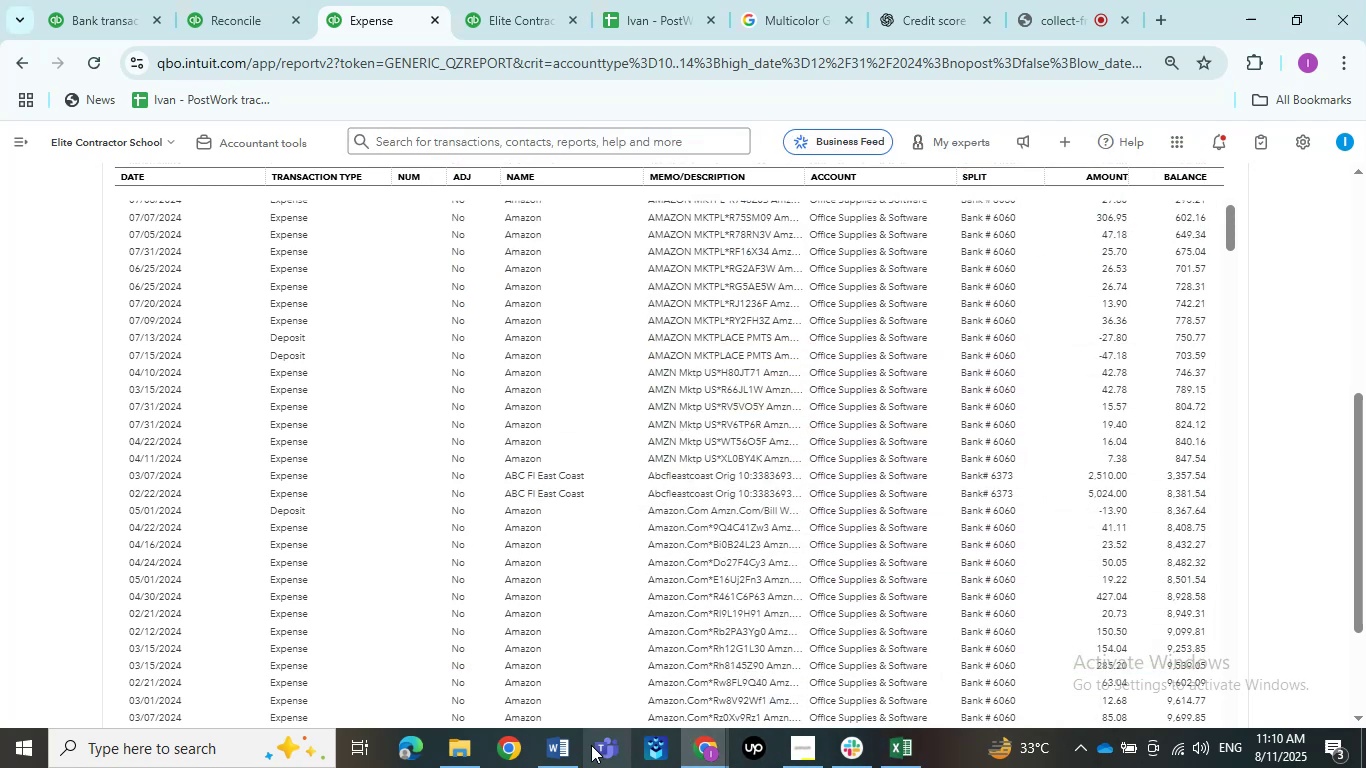 
left_click([571, 746])
 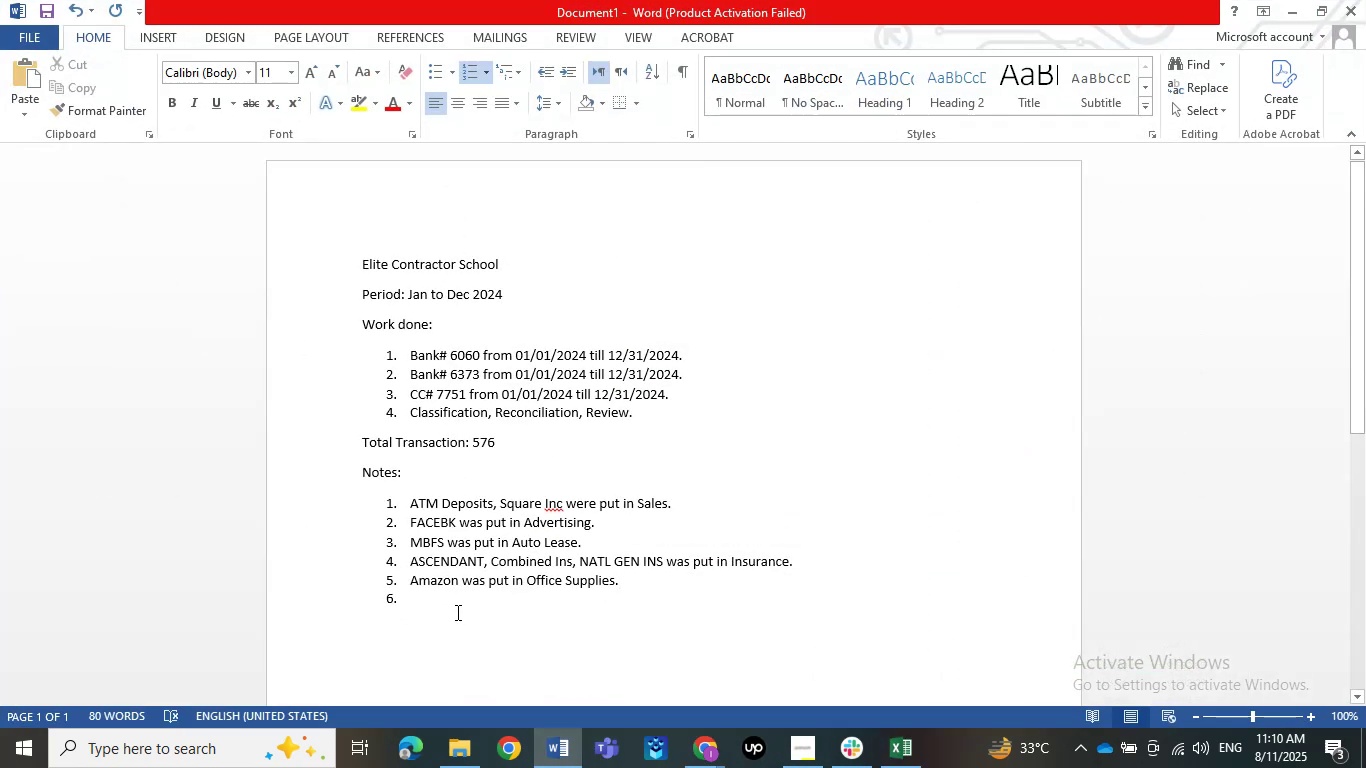 
left_click([457, 588])
 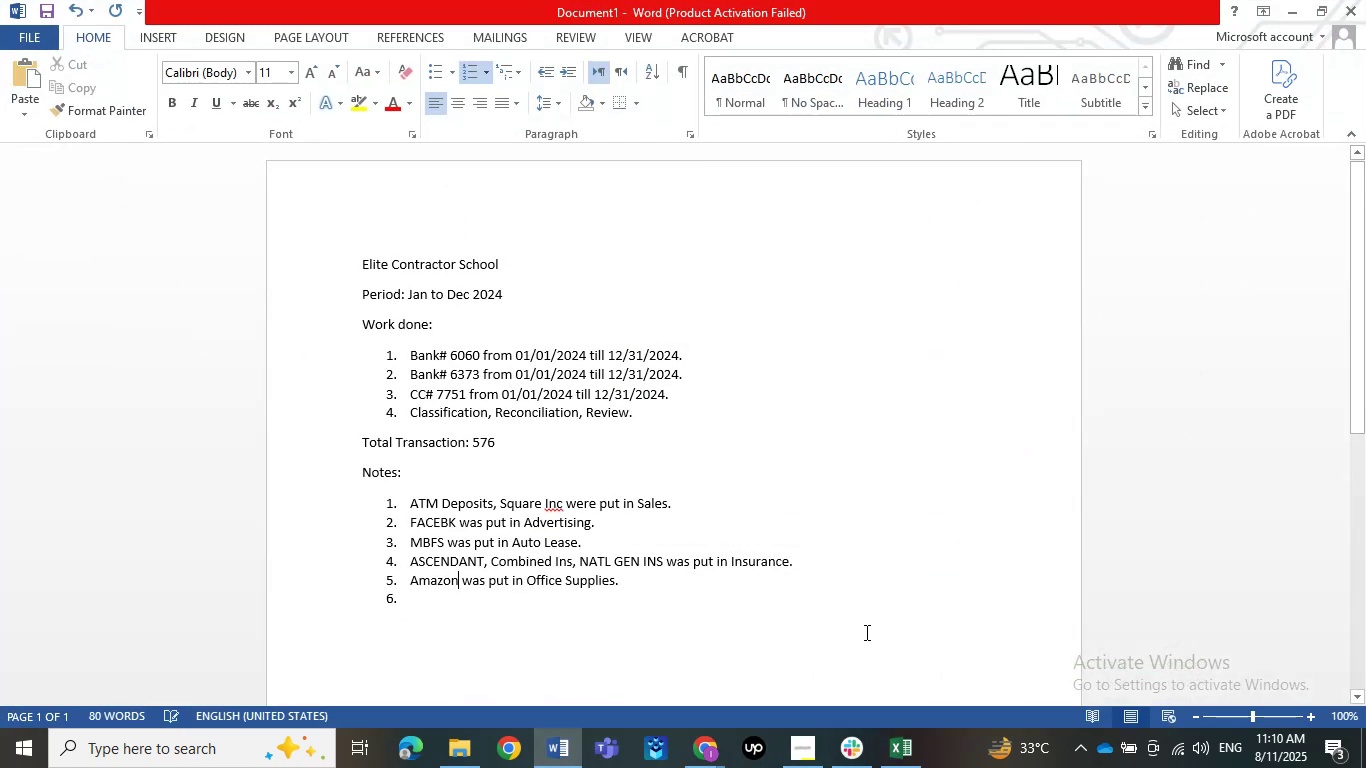 
key(Comma)
 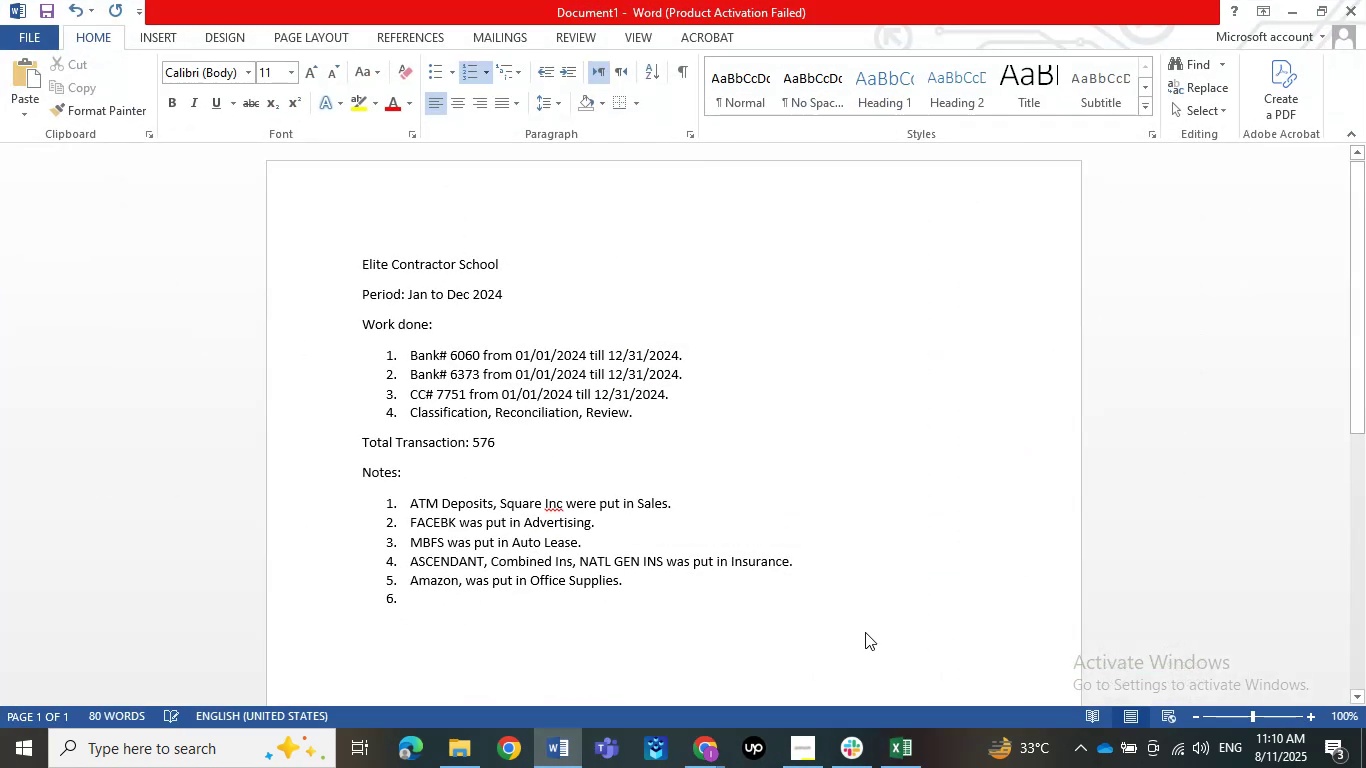 
key(Space)
 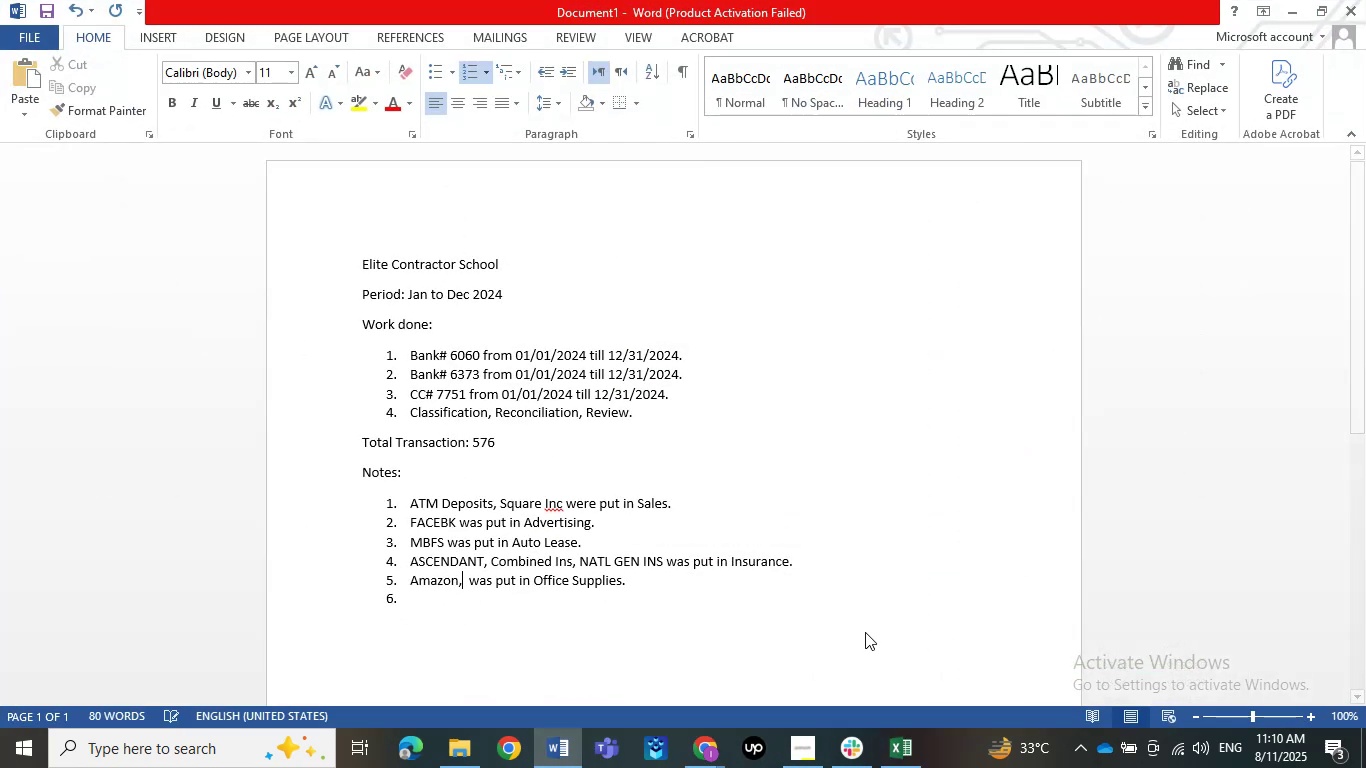 
key(Control+ControlLeft)
 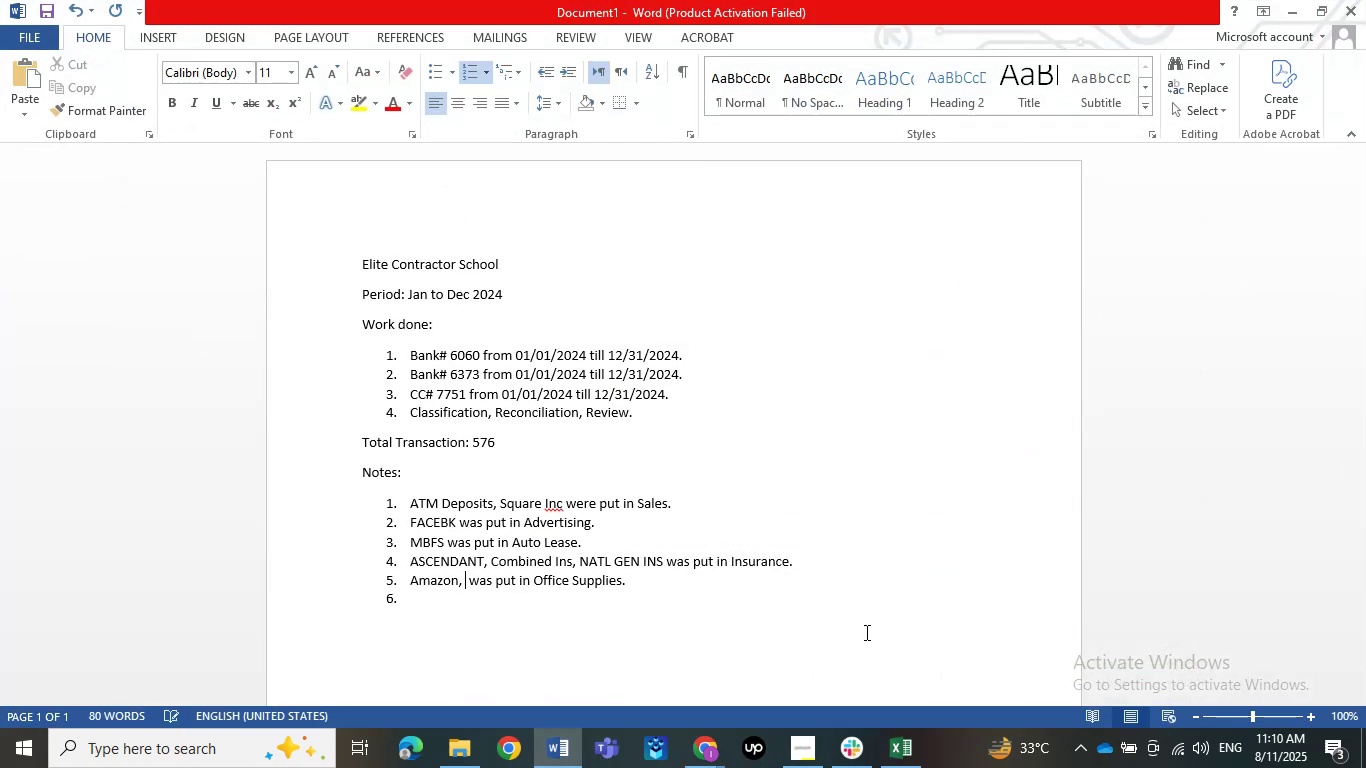 
key(Control+V)
 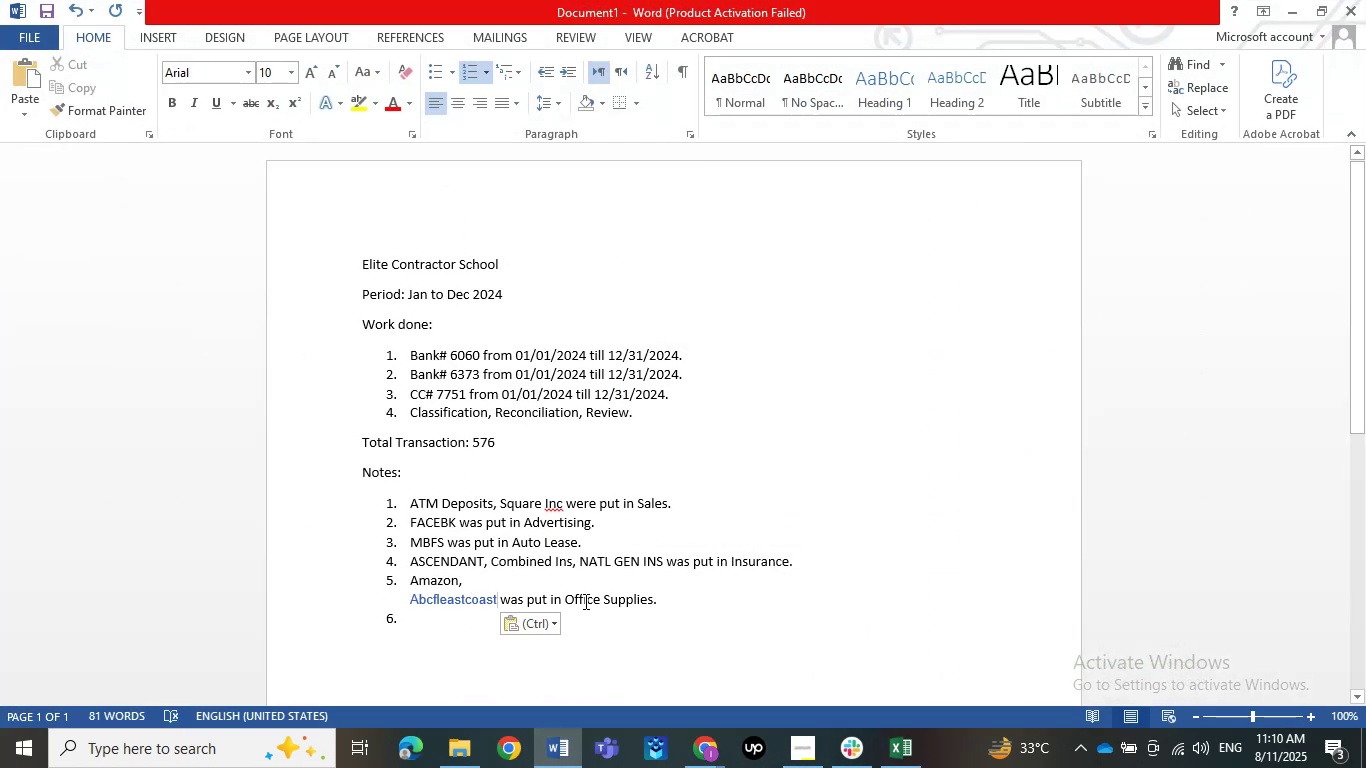 
left_click([537, 615])
 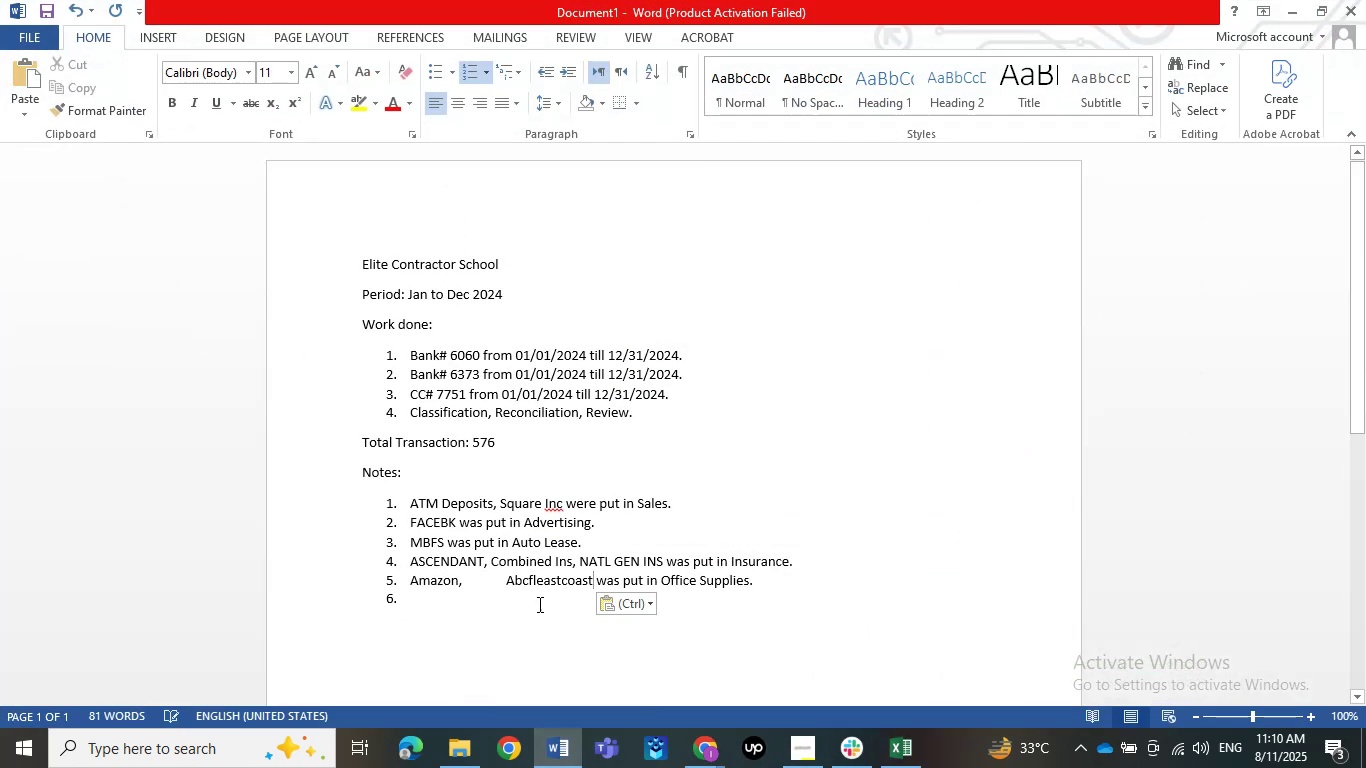 
left_click([506, 585])
 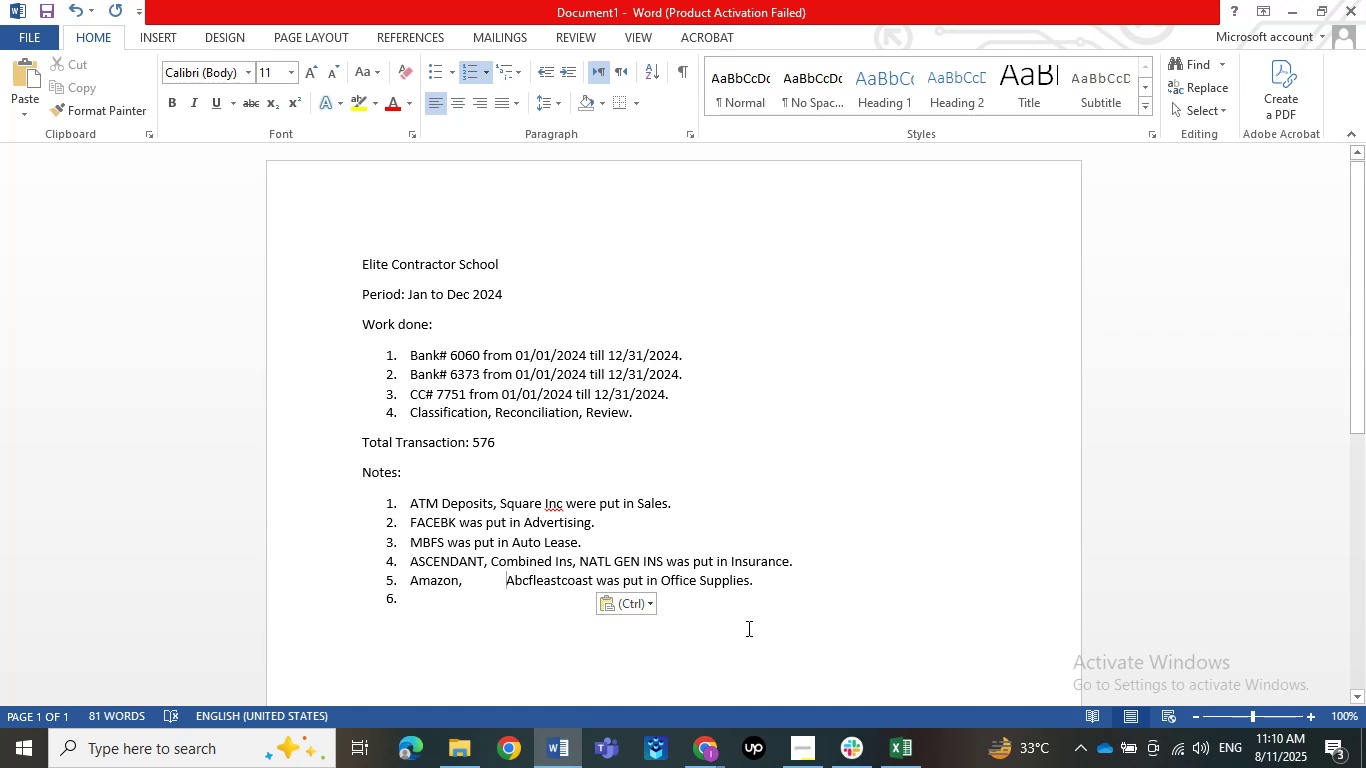 
key(Backspace)
 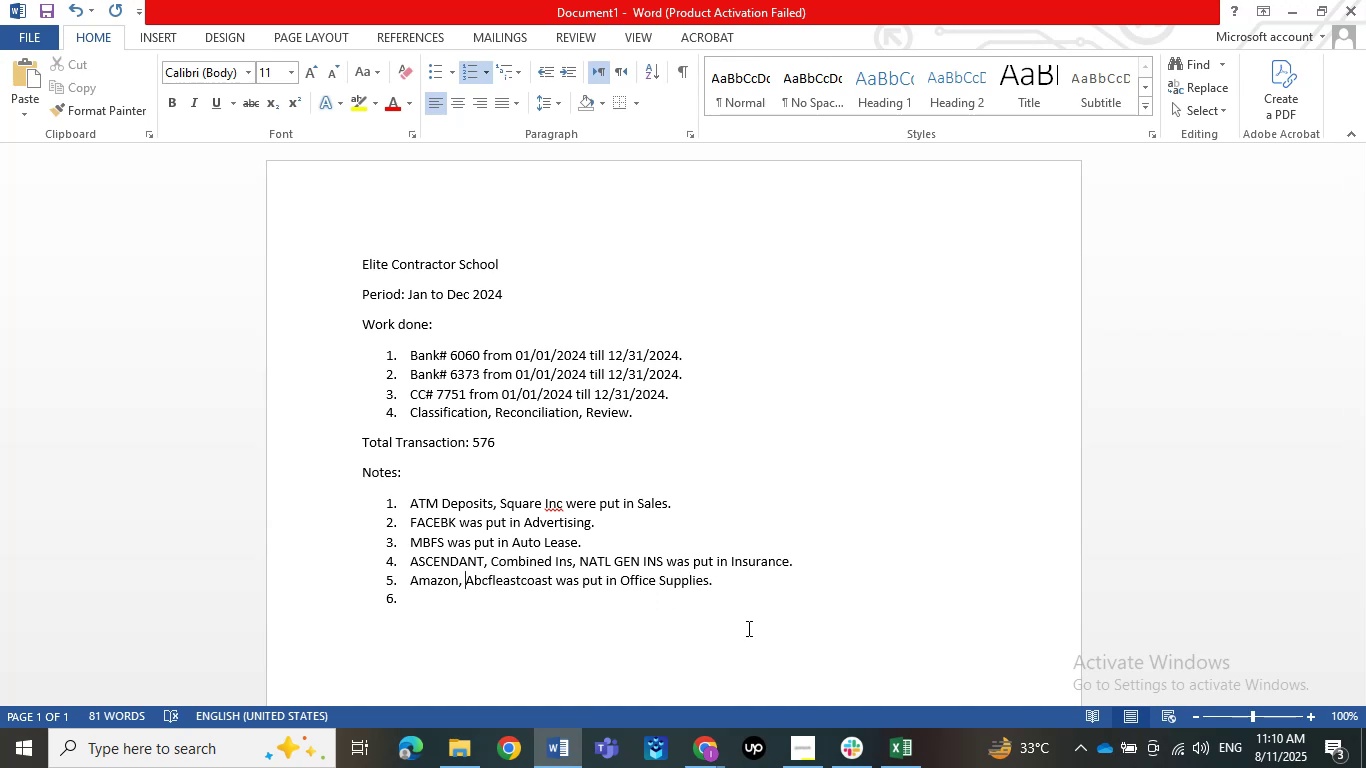 
wait(7.58)
 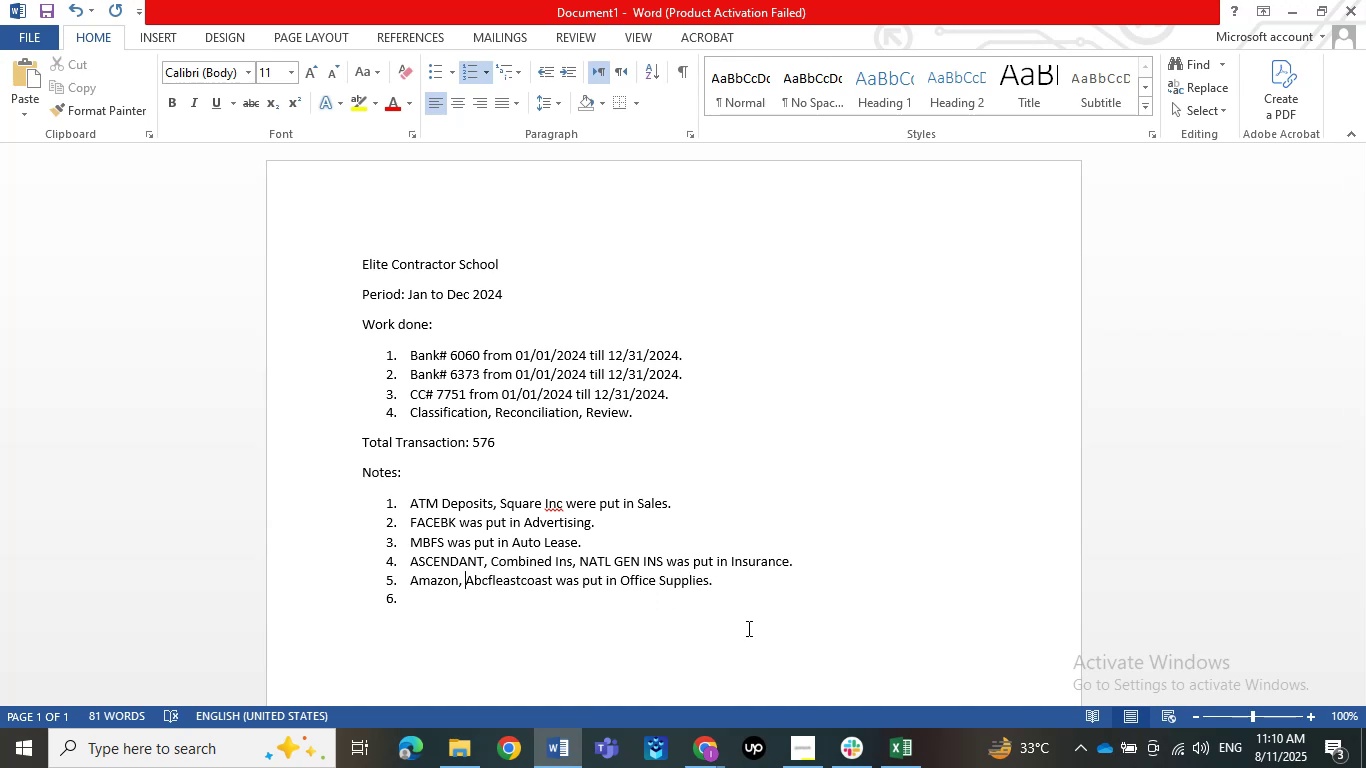 
left_click([1297, 9])
 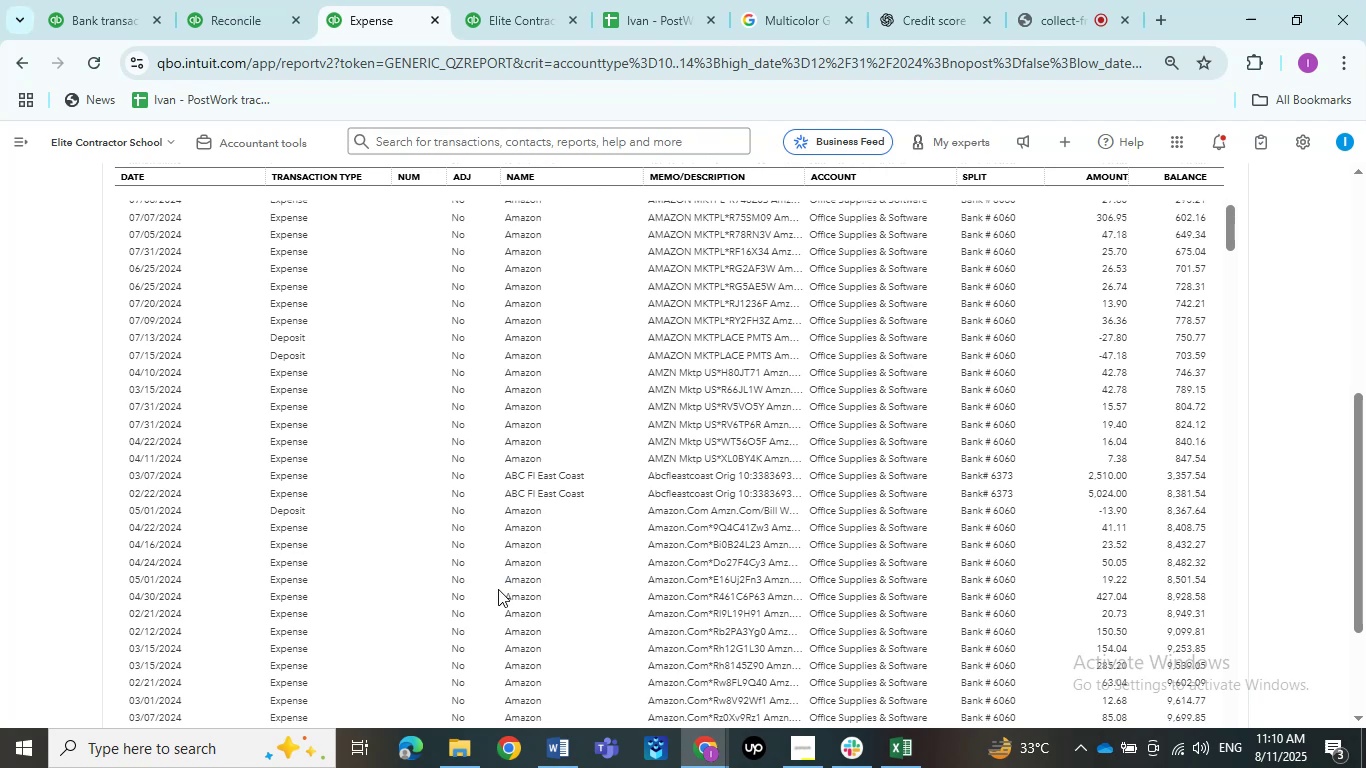 
scroll: coordinate [558, 561], scroll_direction: down, amount: 9.0
 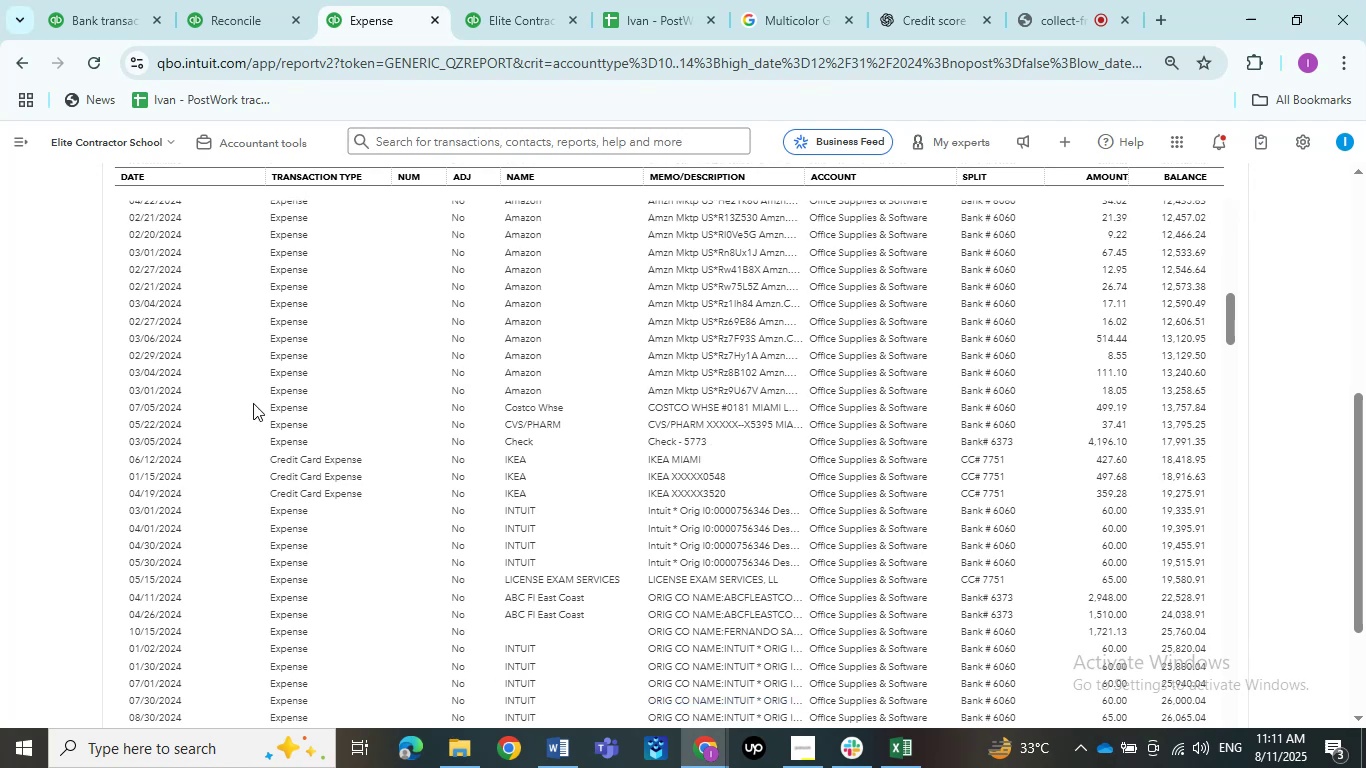 
wait(12.06)
 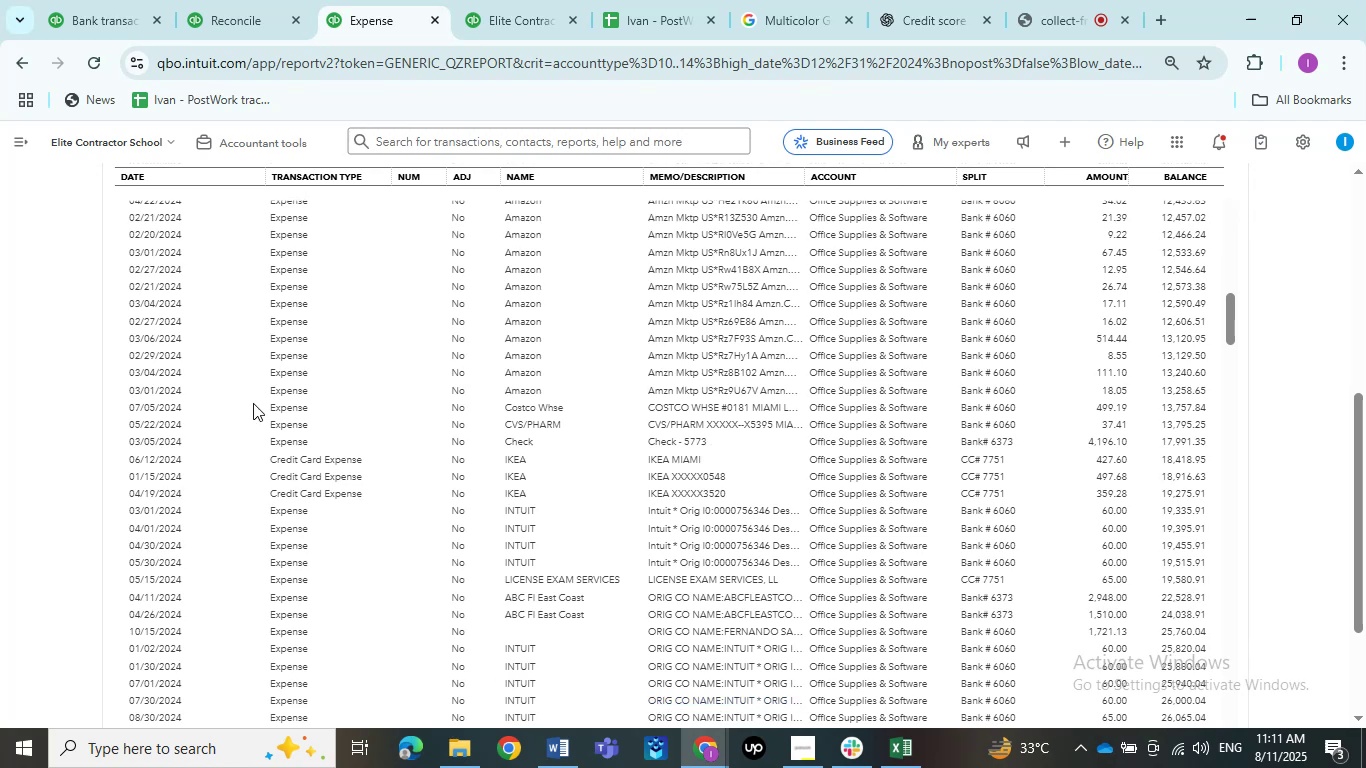 
scroll: coordinate [571, 424], scroll_direction: down, amount: 2.0
 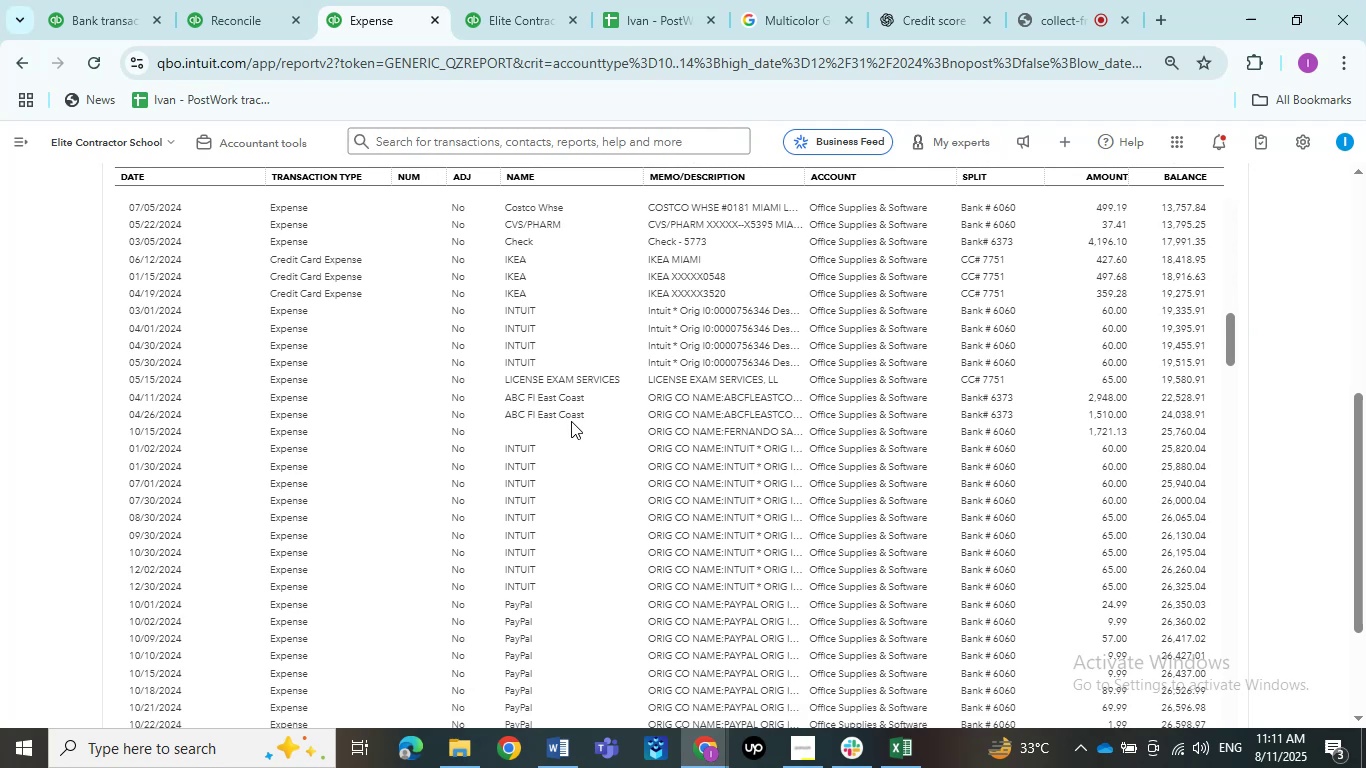 
scroll: coordinate [571, 421], scroll_direction: up, amount: 1.0
 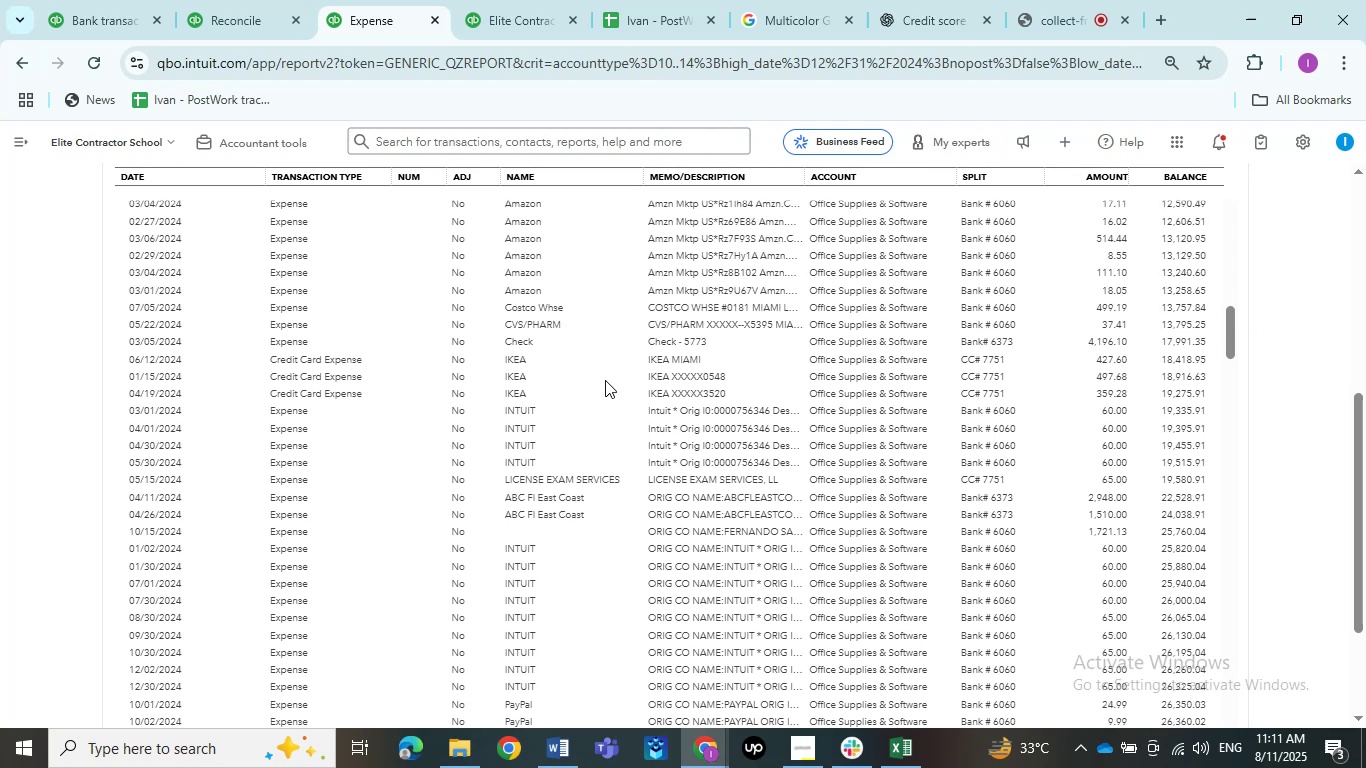 
scroll: coordinate [605, 380], scroll_direction: down, amount: 2.0
 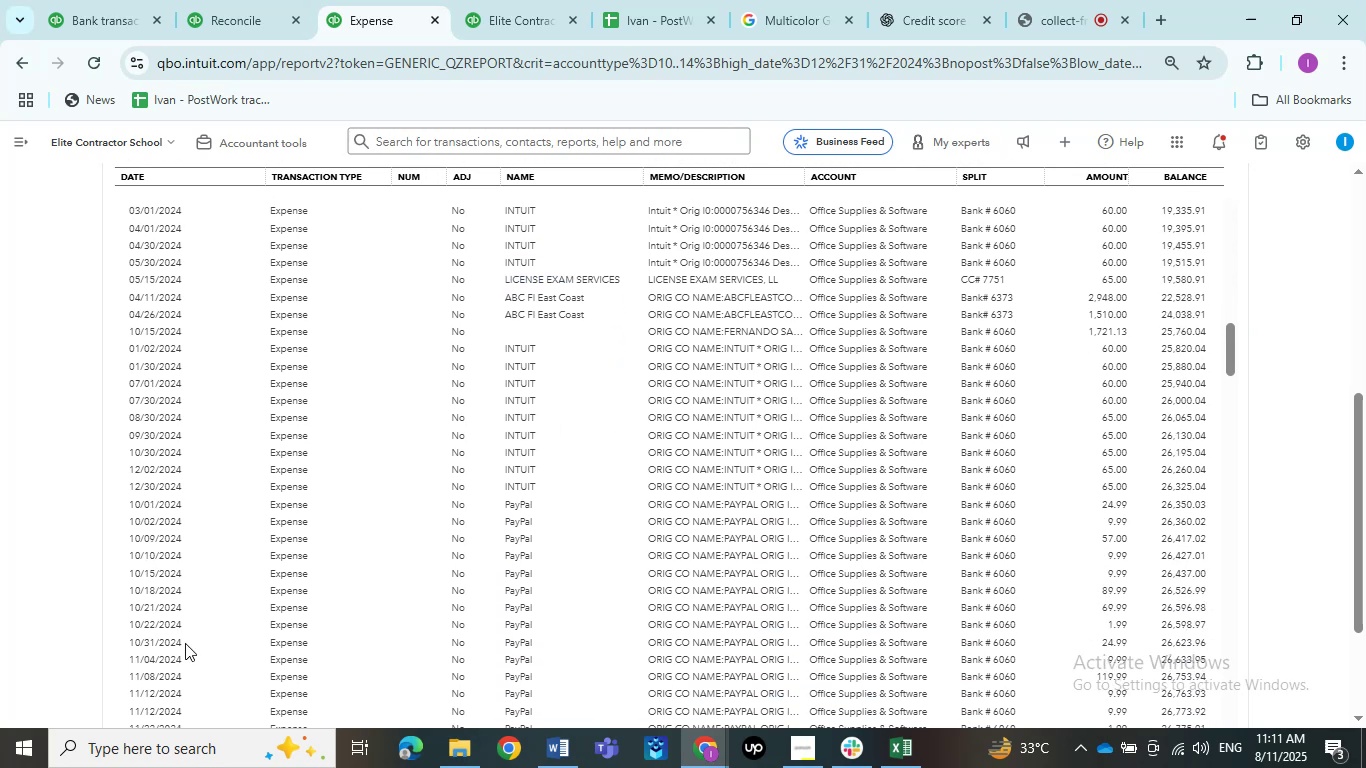 
wait(6.75)
 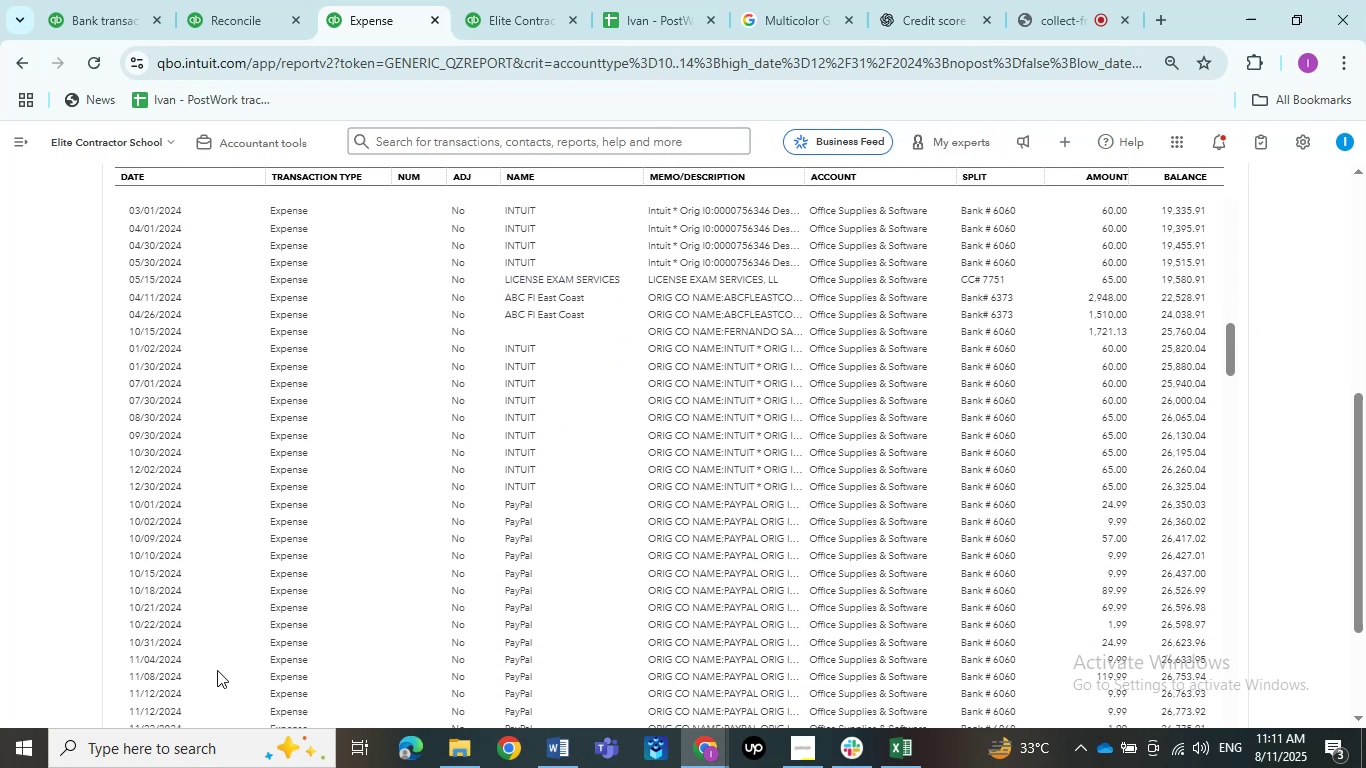 
scroll: coordinate [617, 574], scroll_direction: down, amount: 3.0
 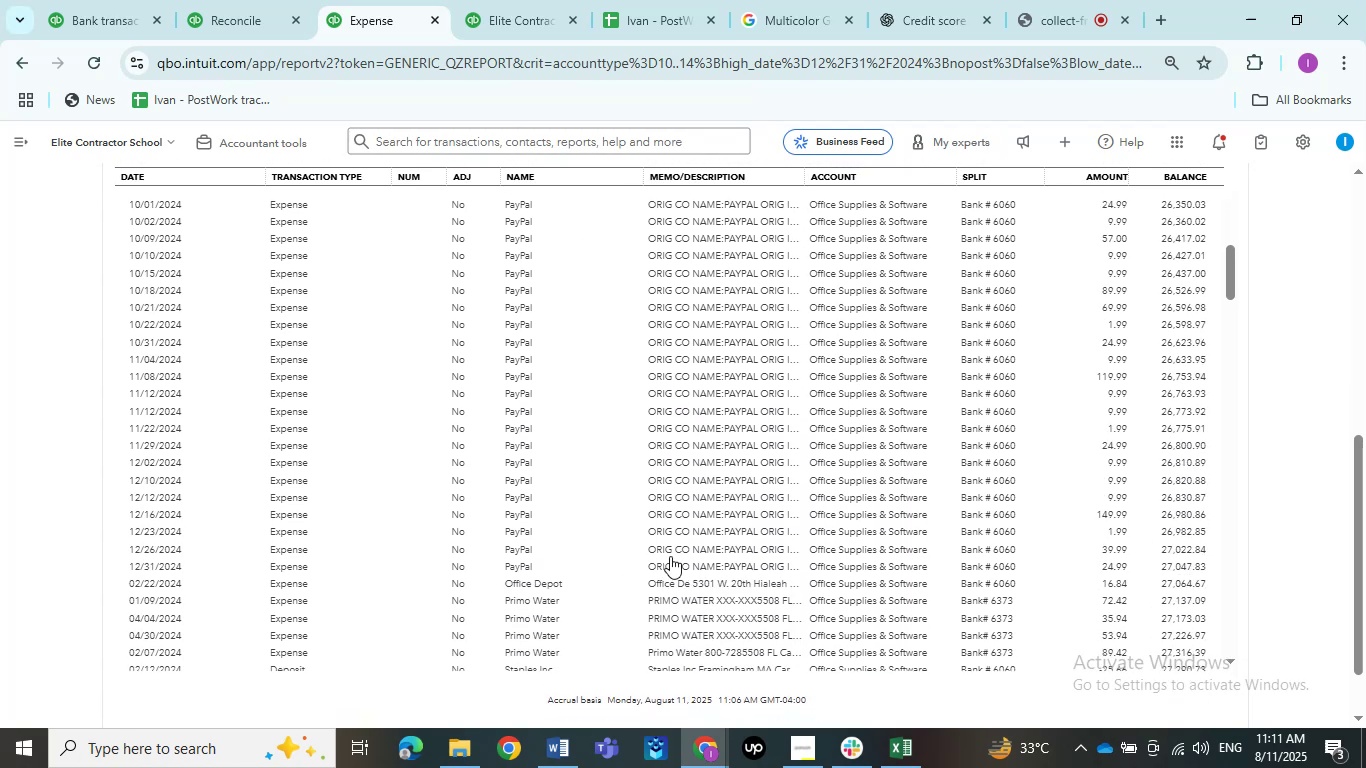 
scroll: coordinate [714, 547], scroll_direction: up, amount: 4.0
 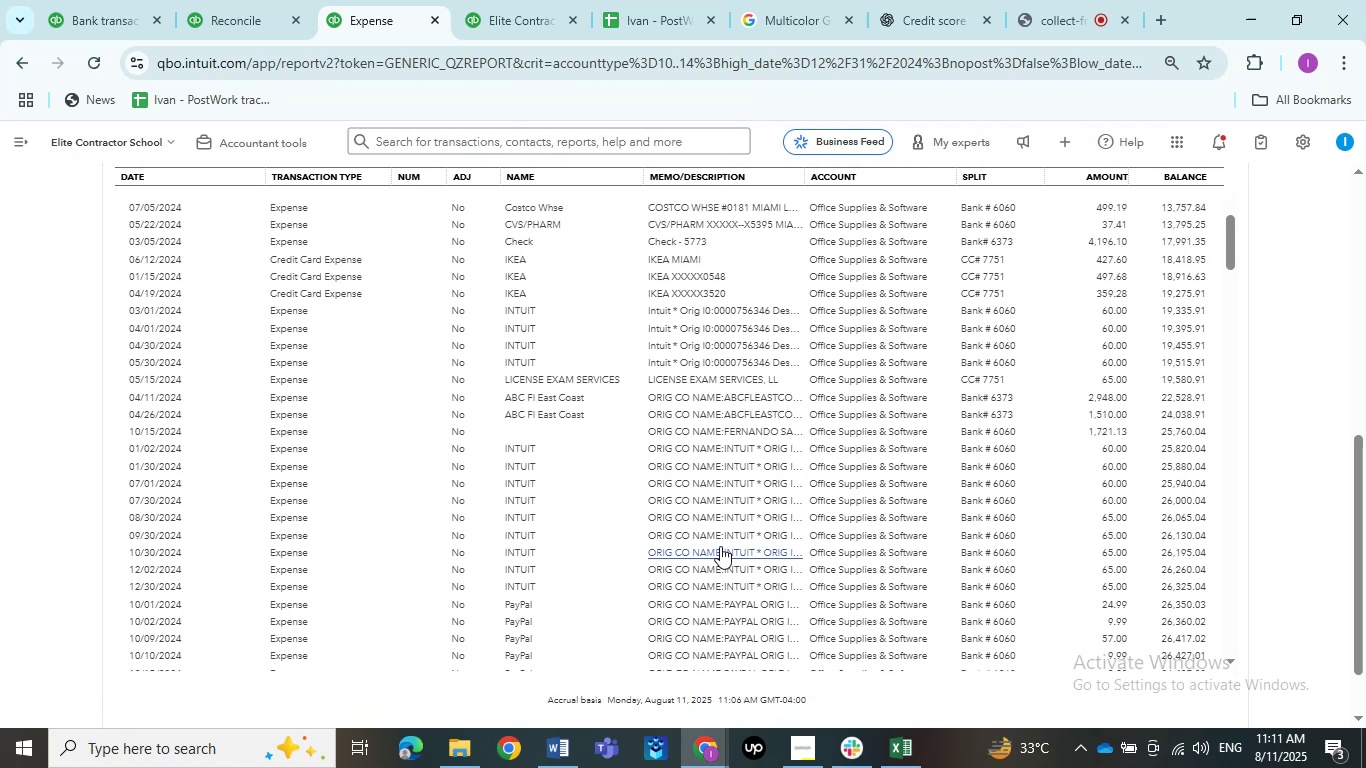 
scroll: coordinate [723, 541], scroll_direction: down, amount: 1.0
 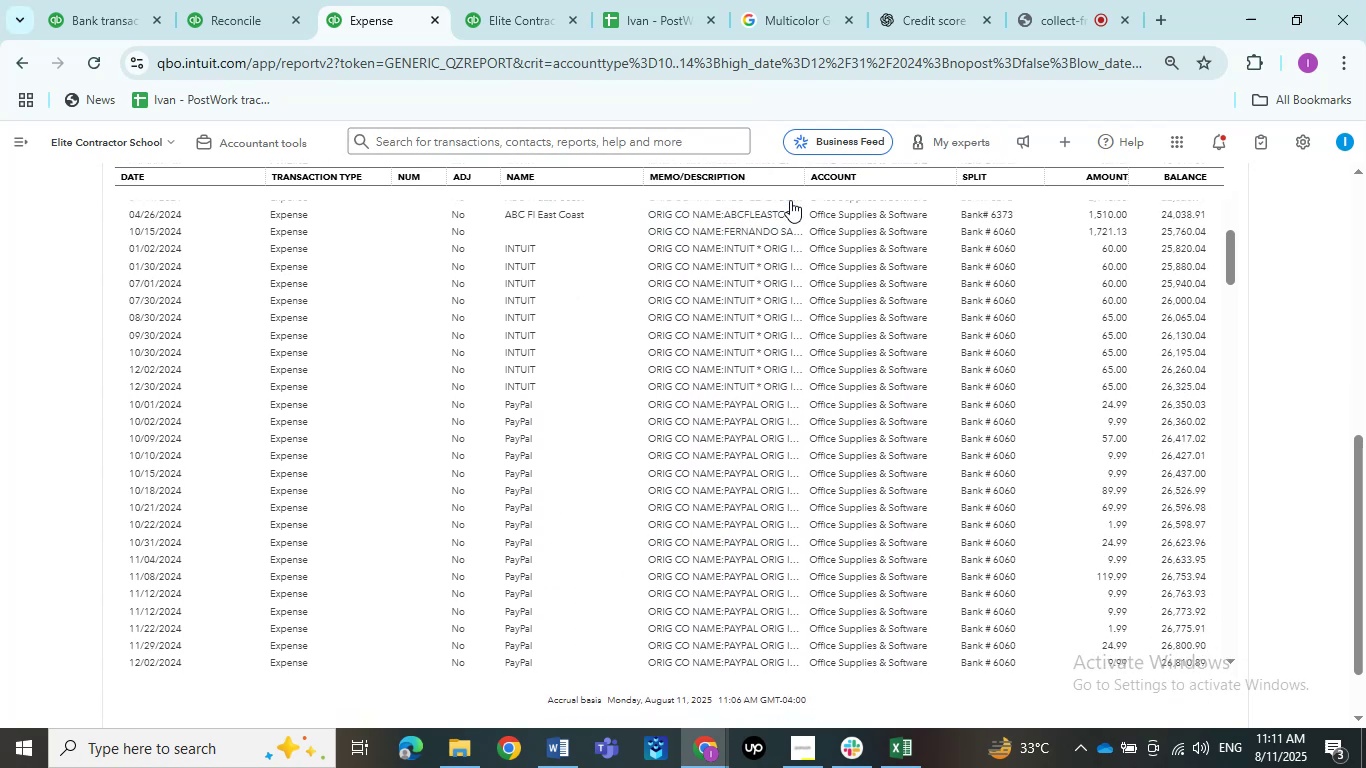 
left_click([806, 175])
 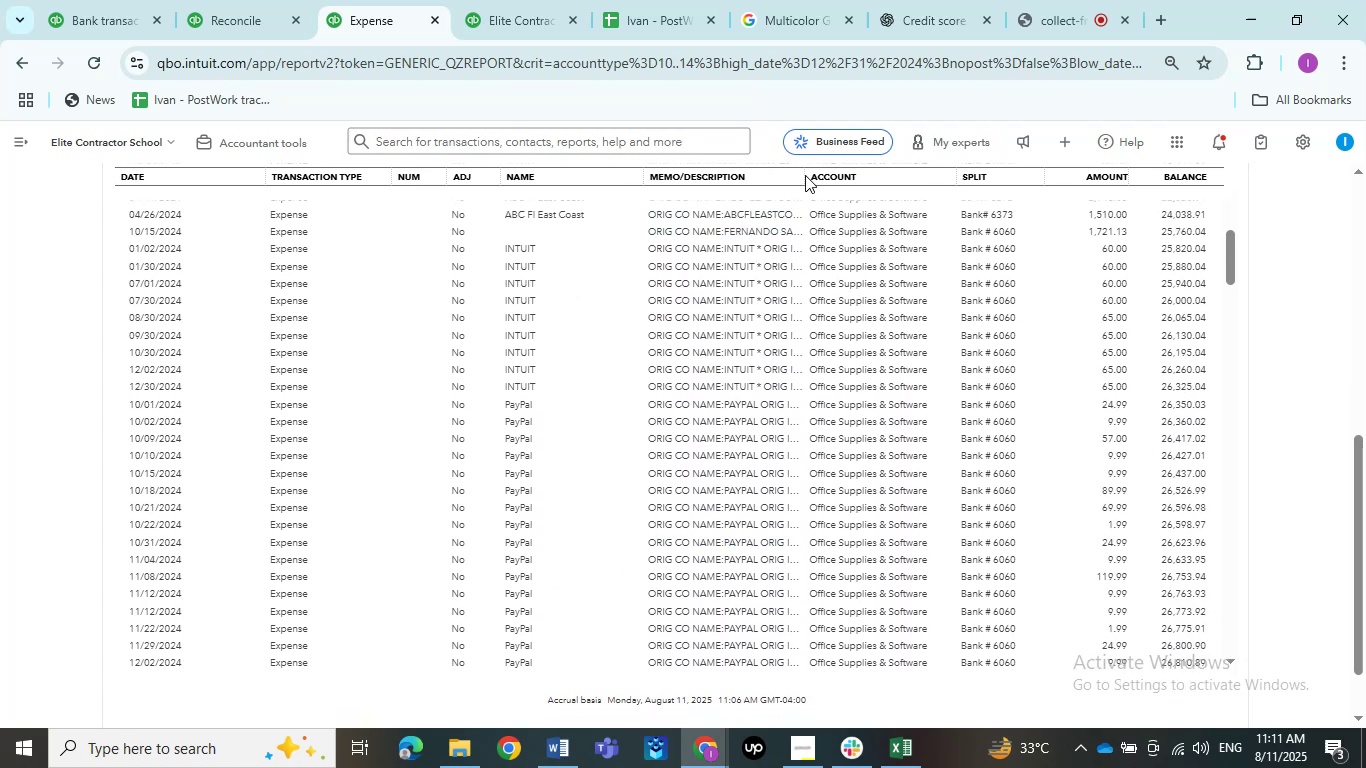 
left_click_drag(start_coordinate=[802, 175], to_coordinate=[897, 180])
 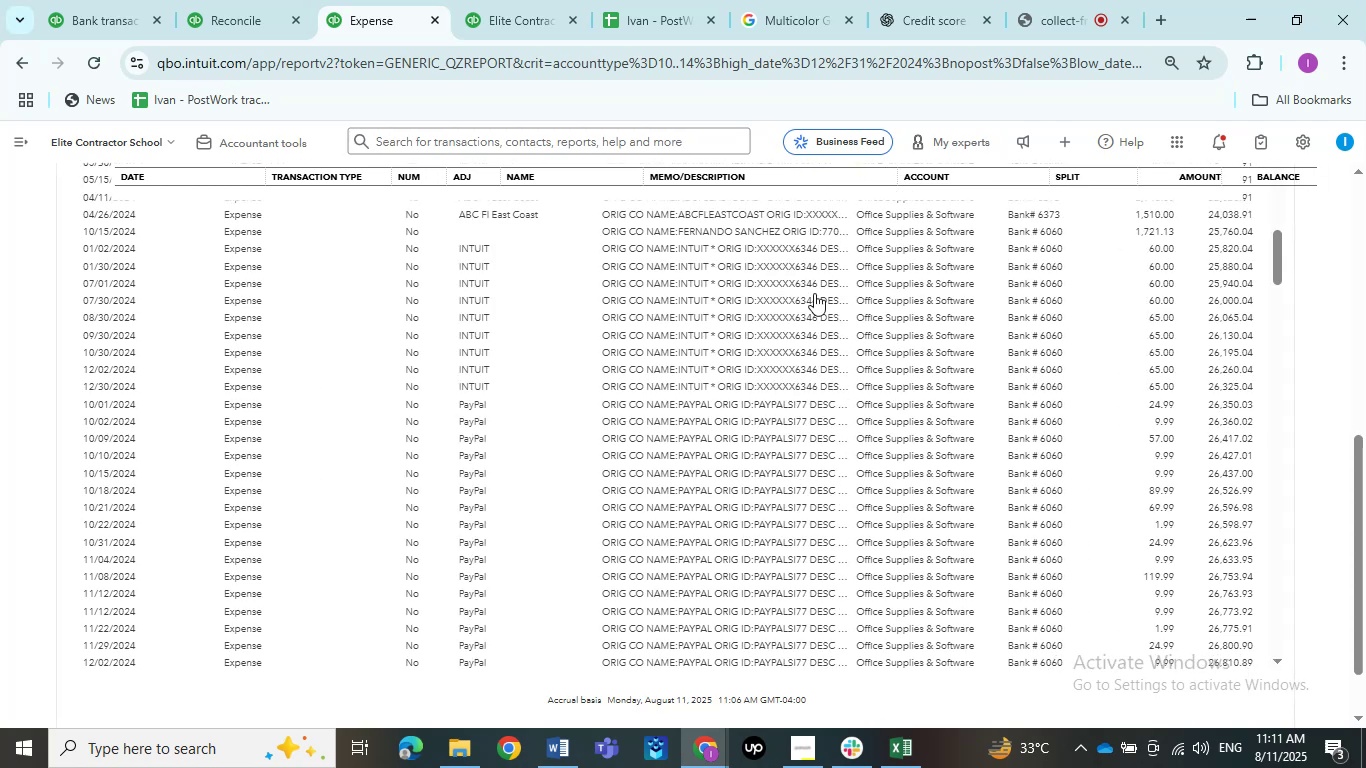 
scroll: coordinate [773, 373], scroll_direction: down, amount: 4.0
 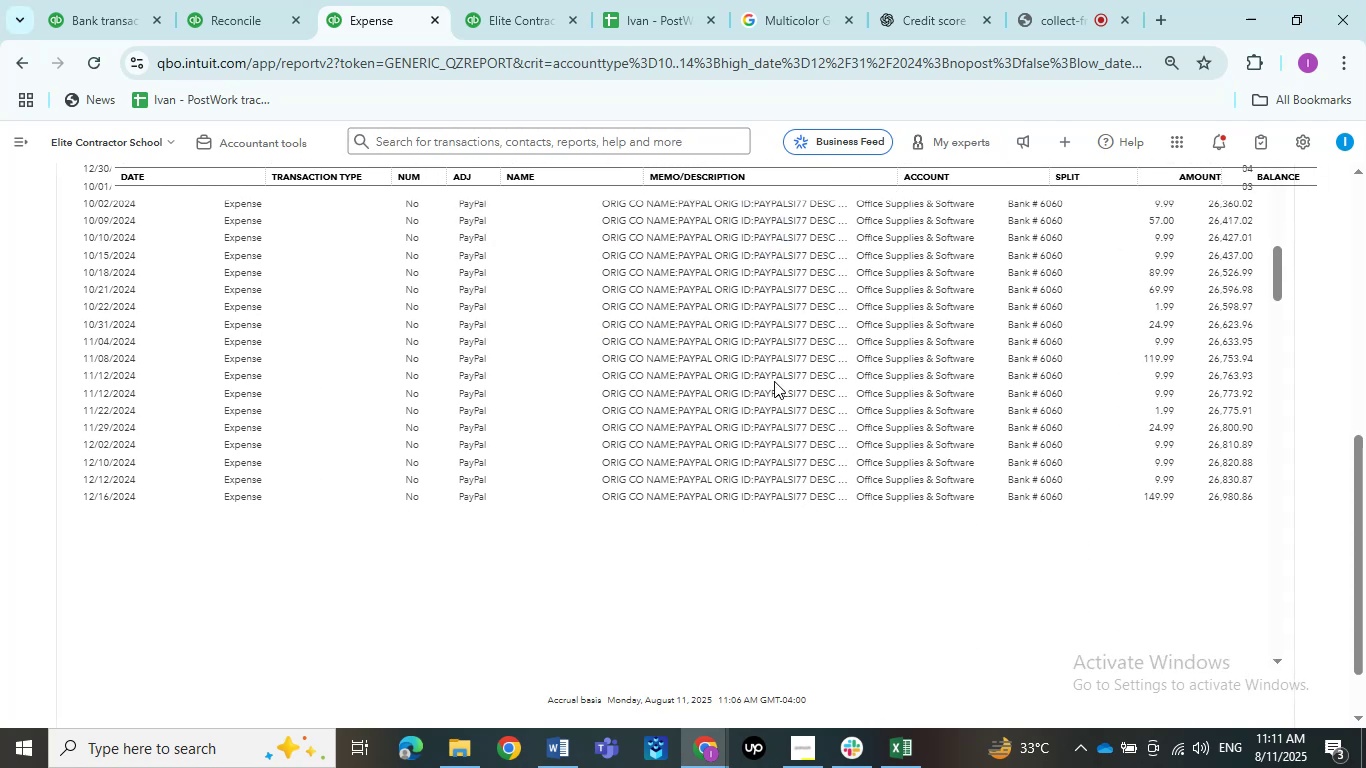 
mouse_move([745, 361])
 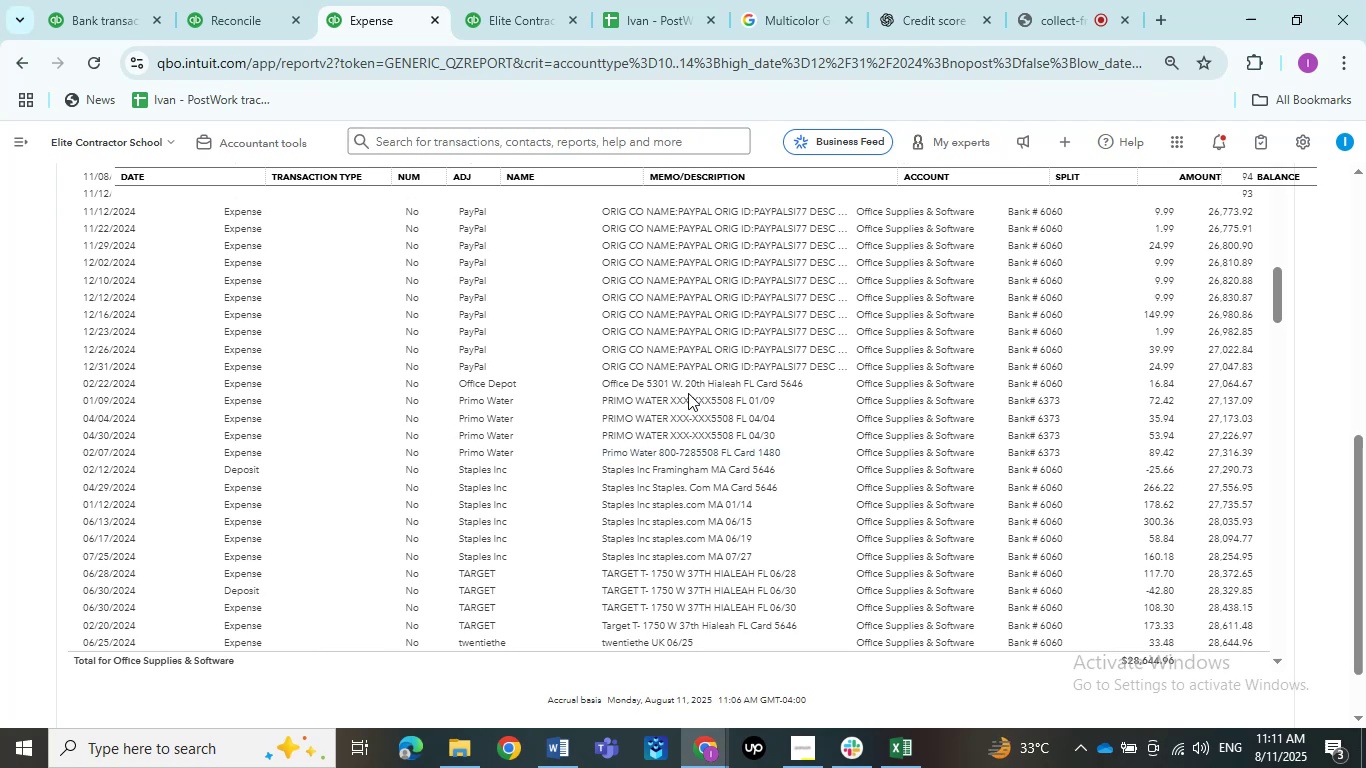 
left_click([689, 399])
 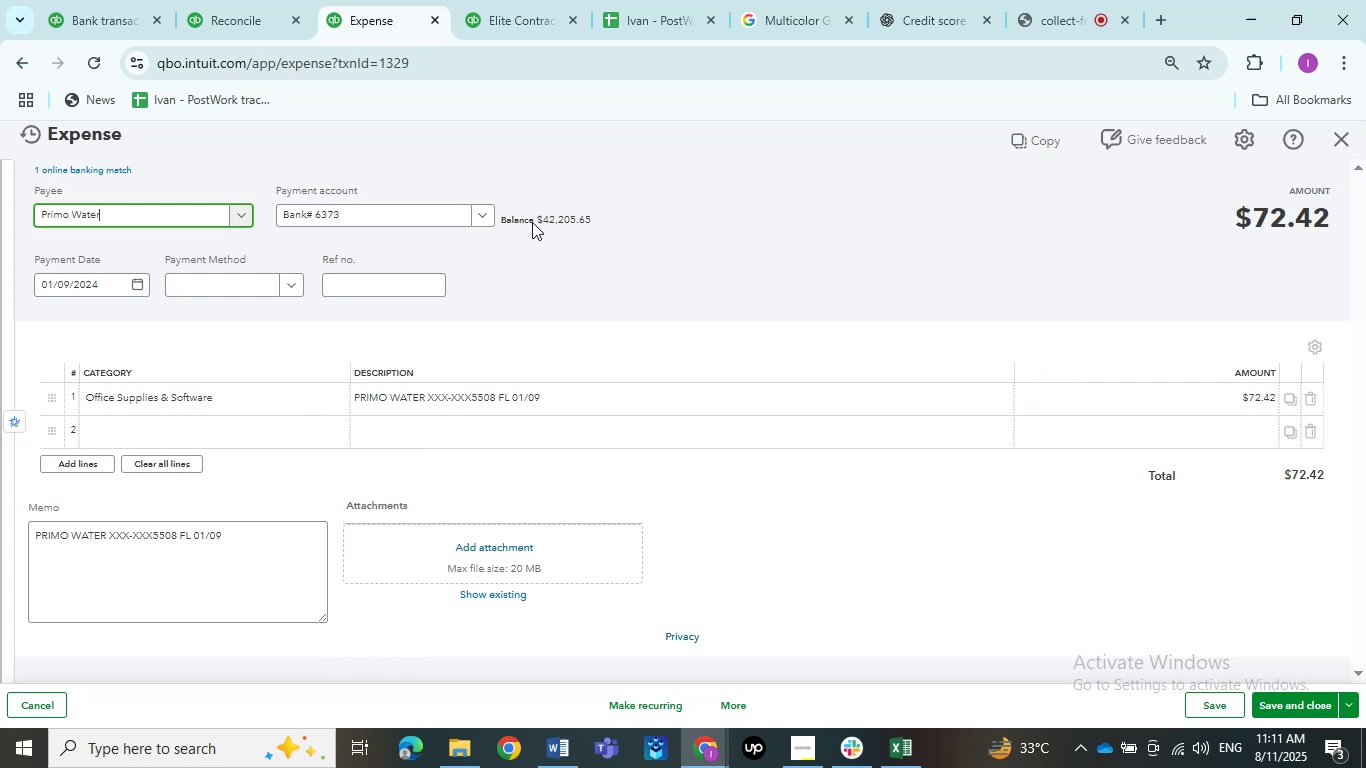 
wait(13.16)
 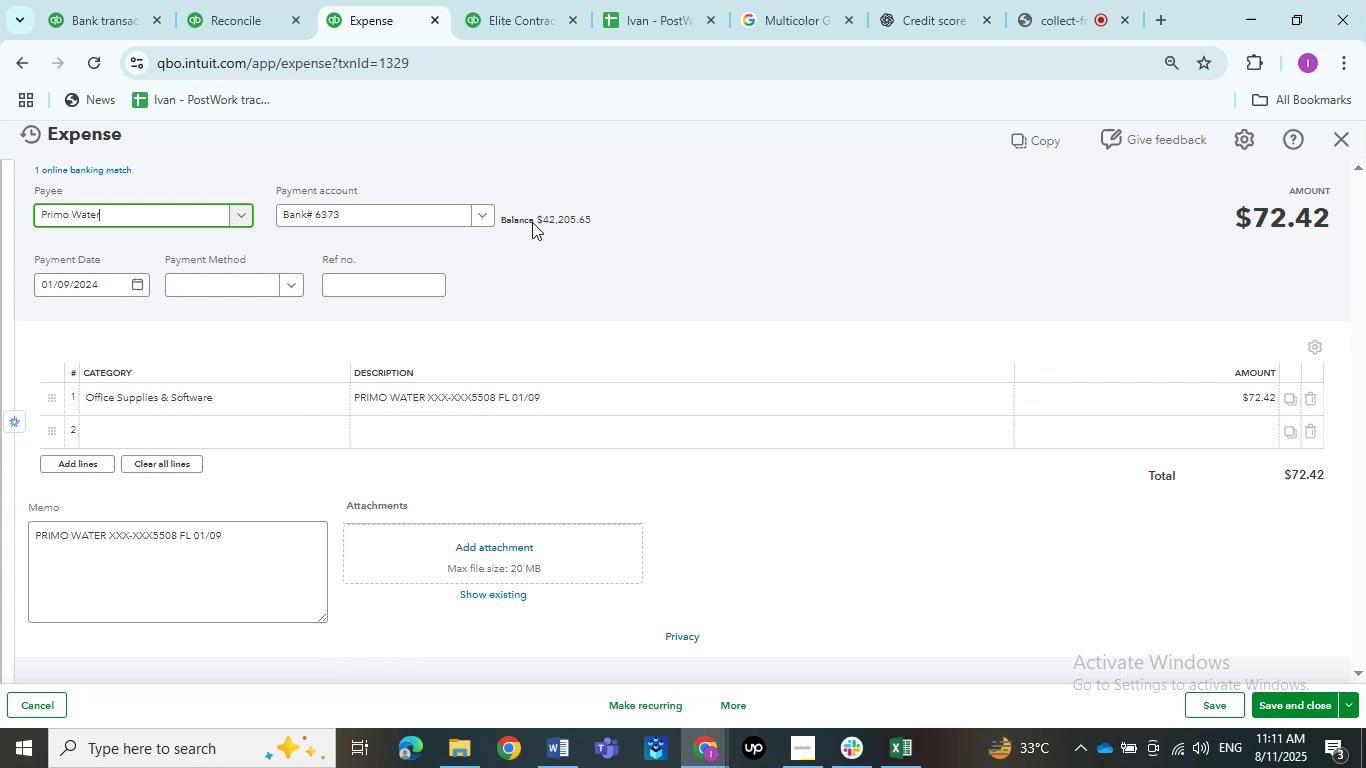 
type(uti)
 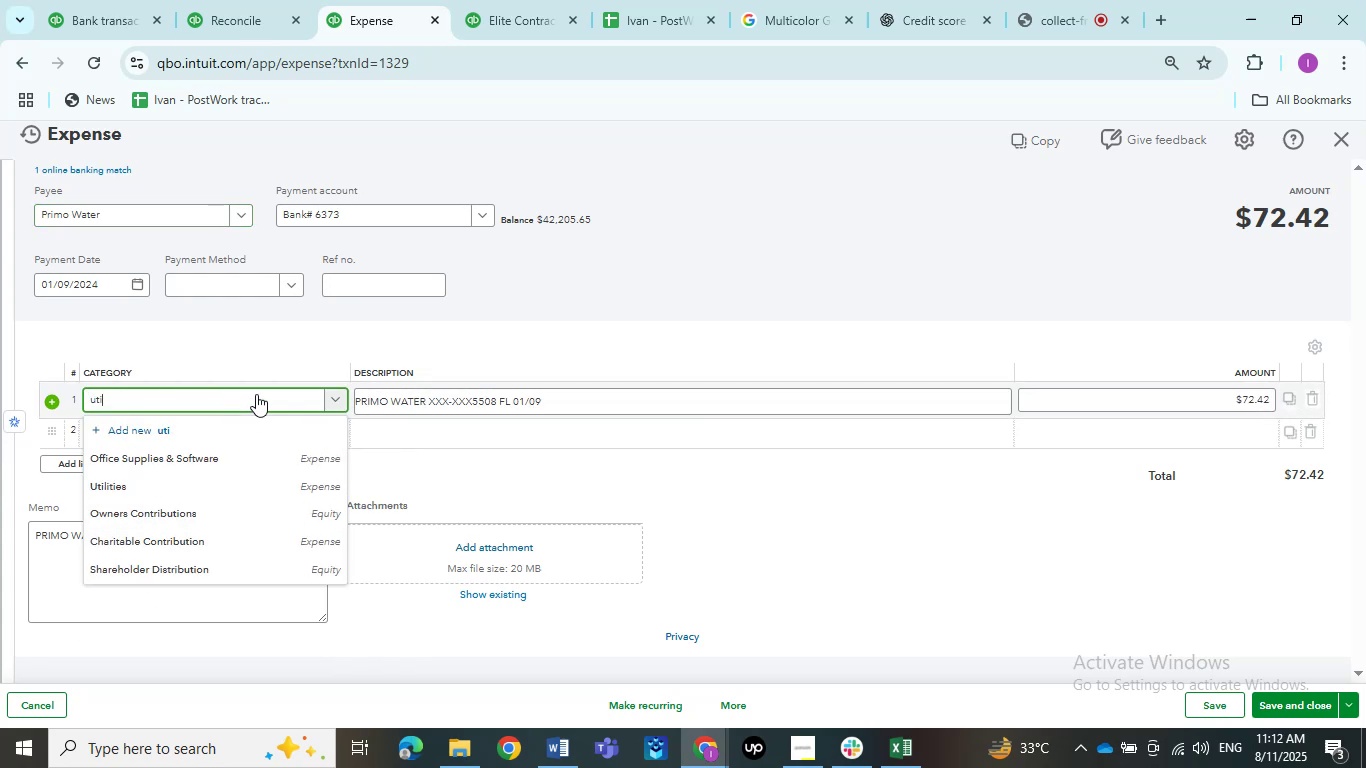 
left_click([171, 499])
 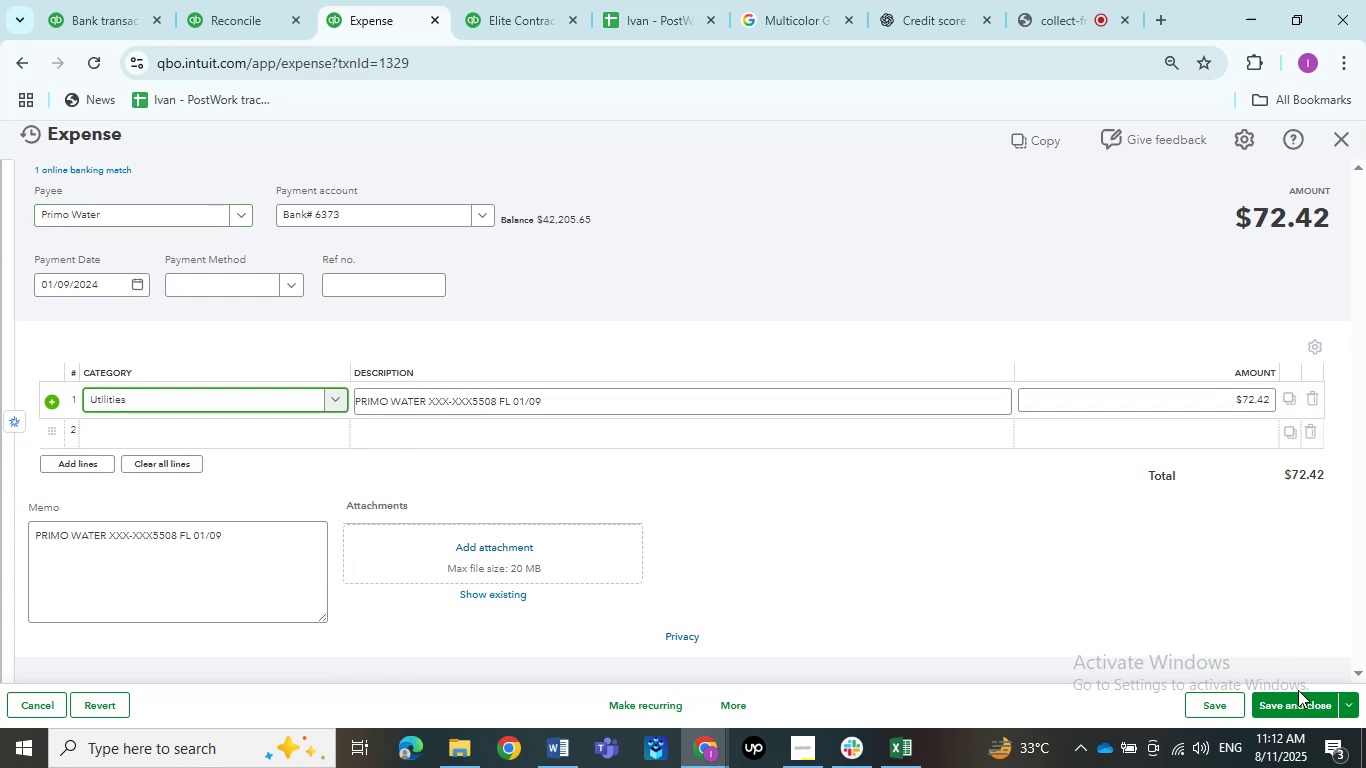 
left_click([1301, 702])
 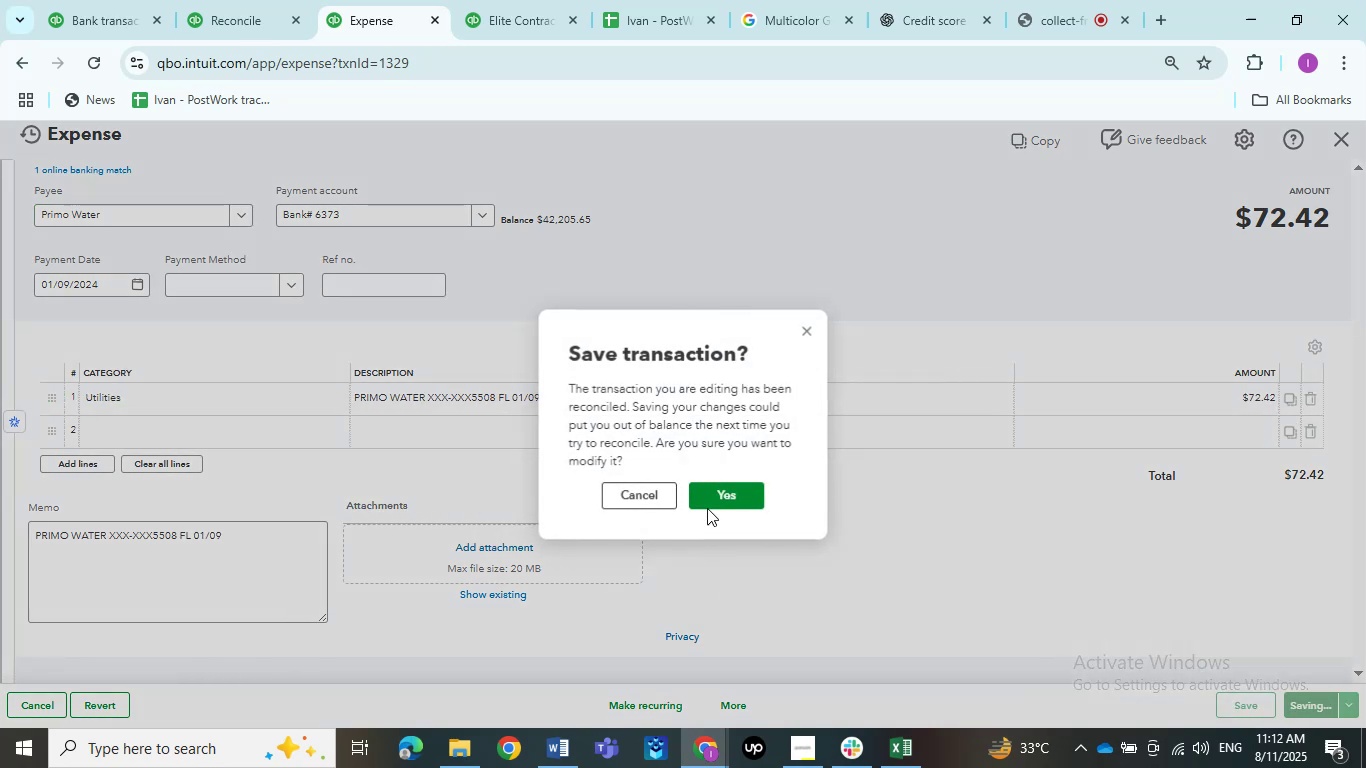 
left_click([709, 496])
 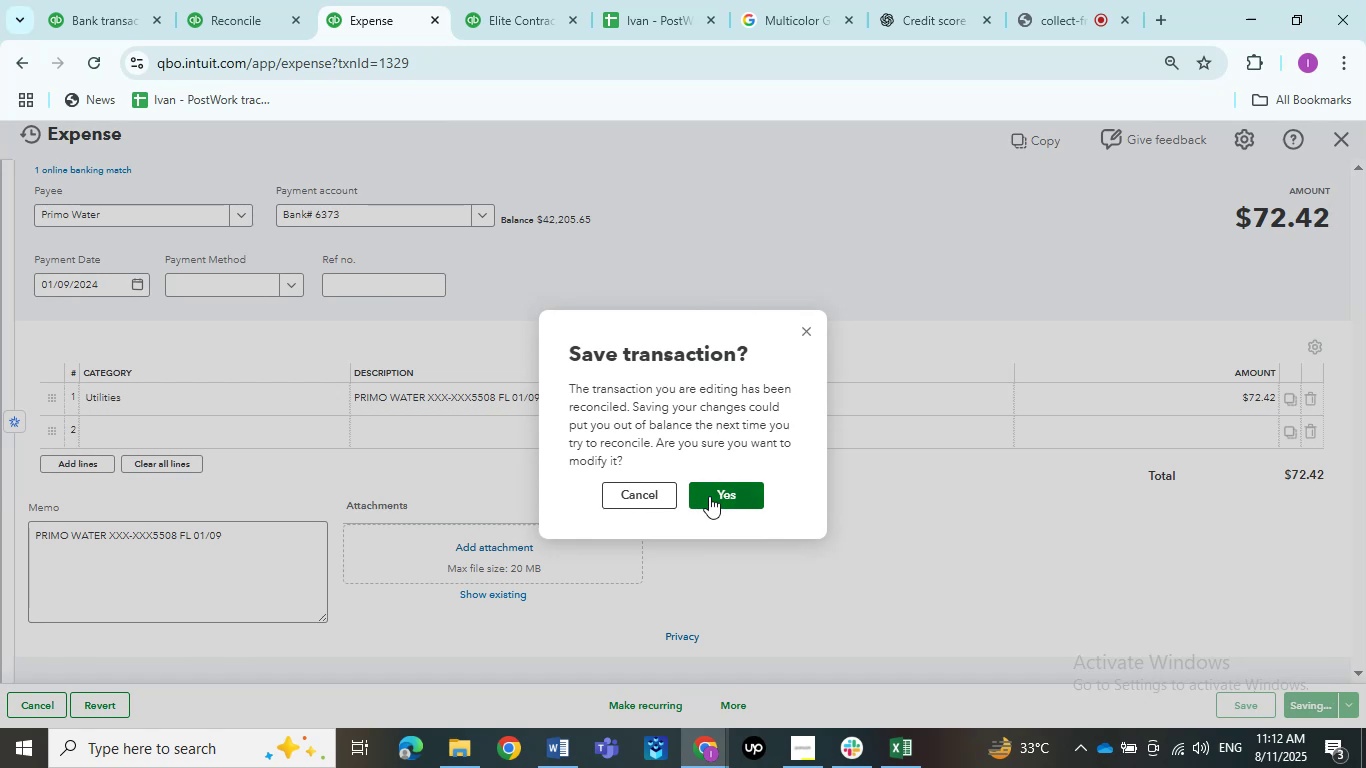 
wait(7.22)
 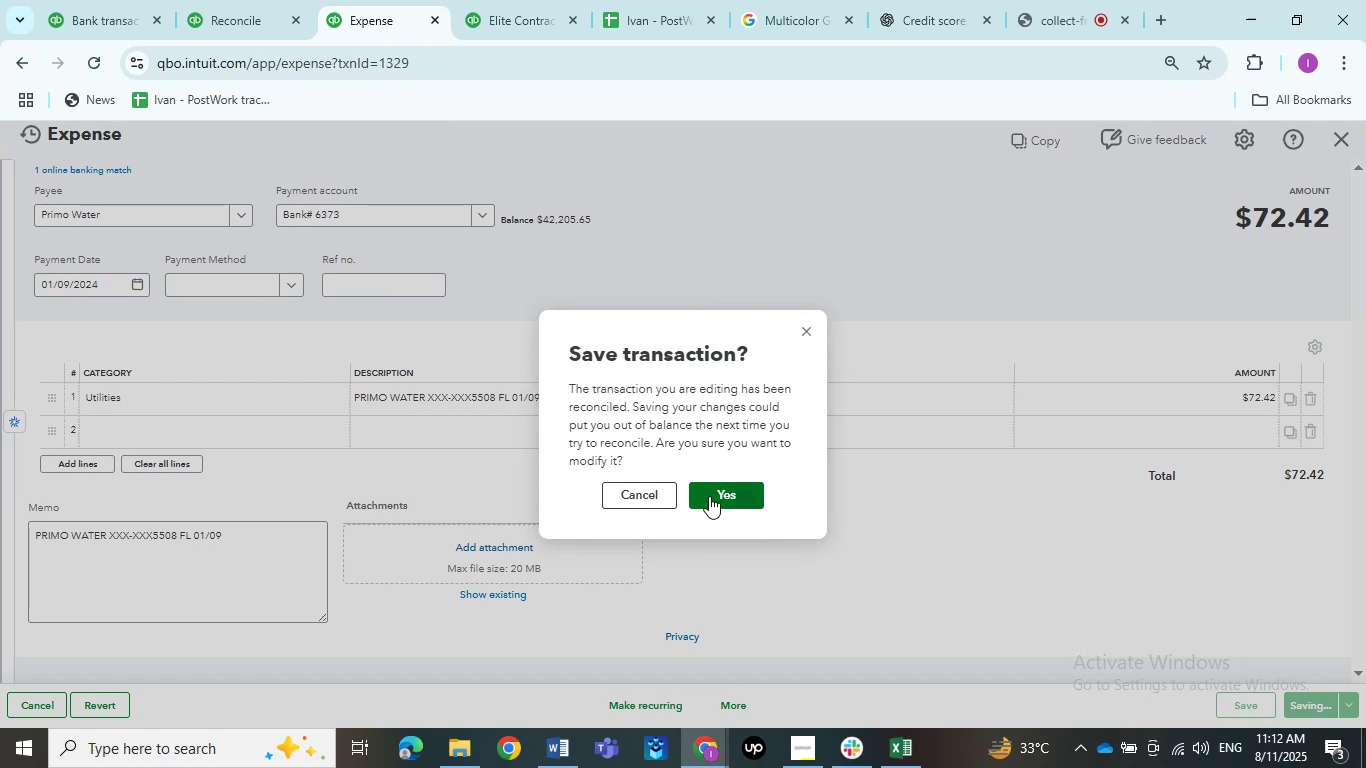 
left_click([709, 496])
 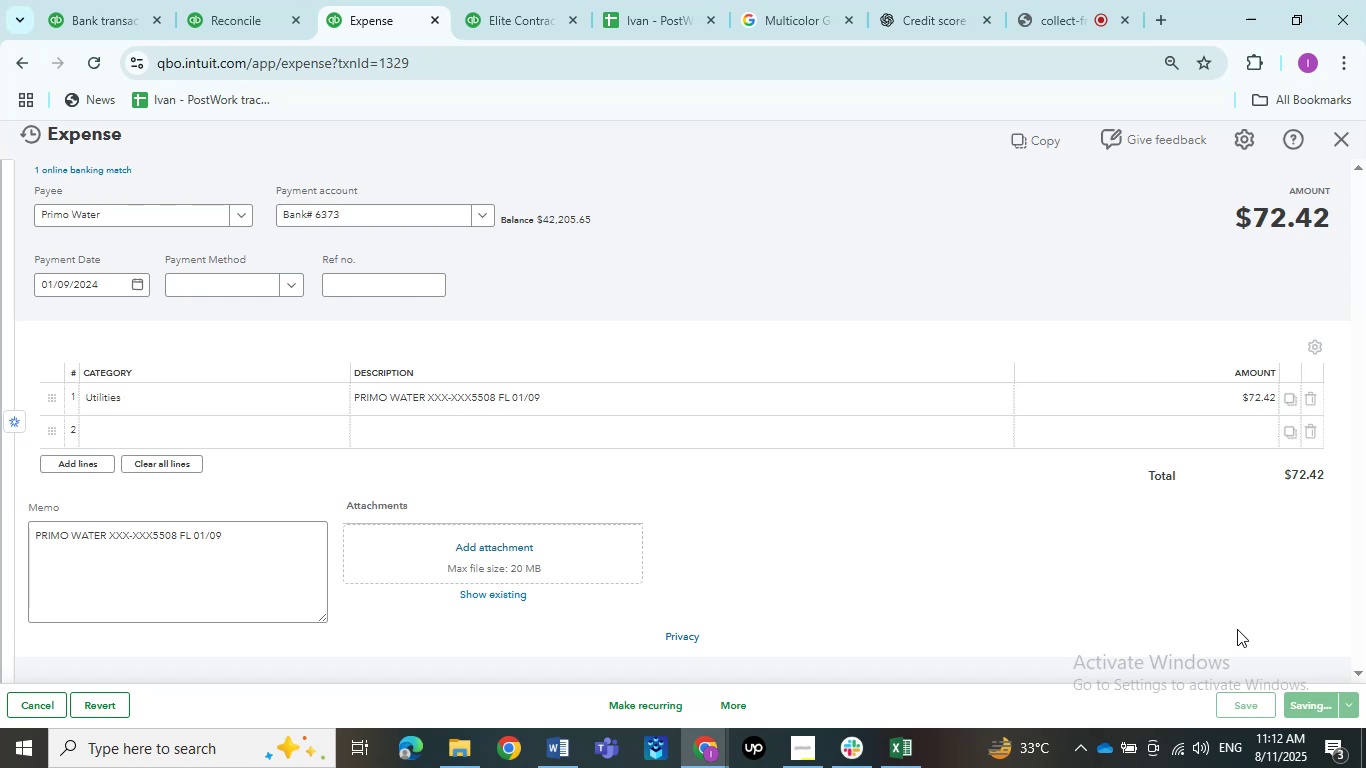 
wait(18.88)
 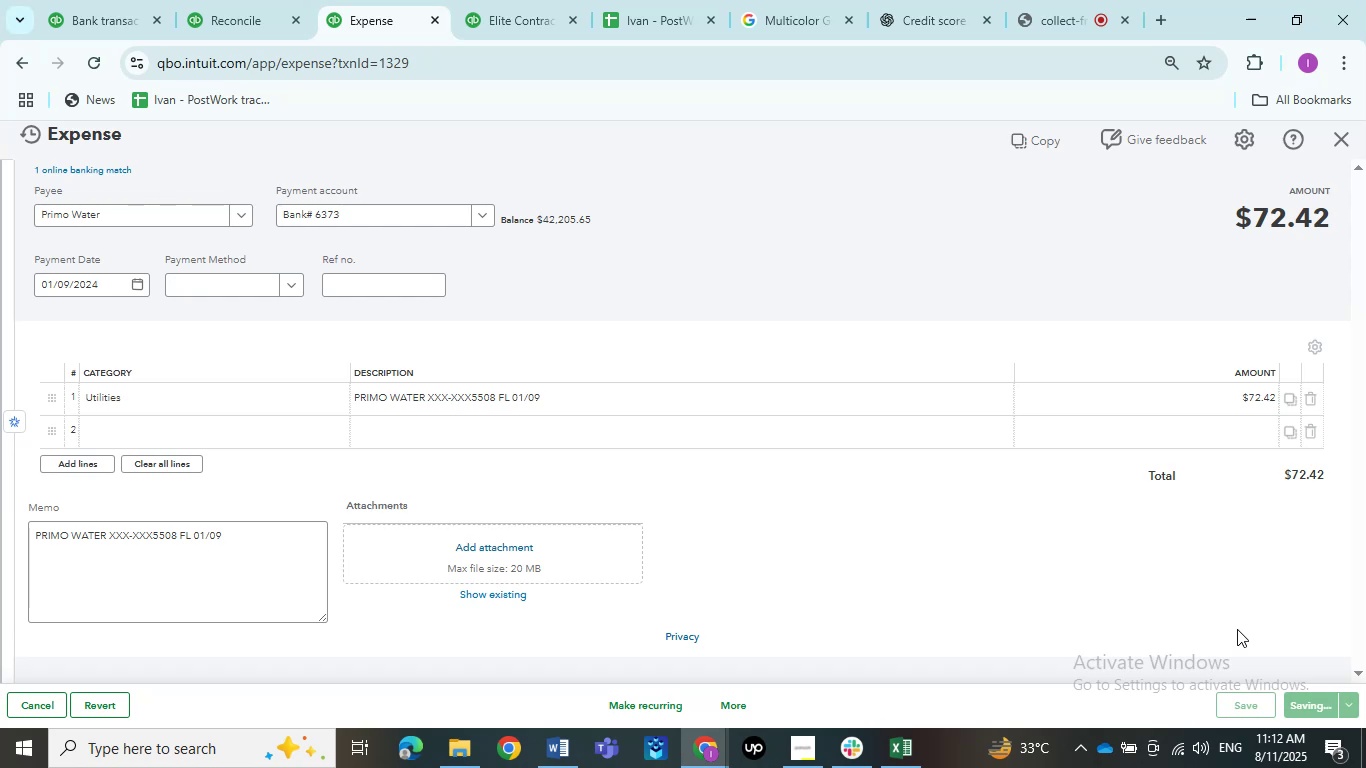 
left_click([1186, 604])
 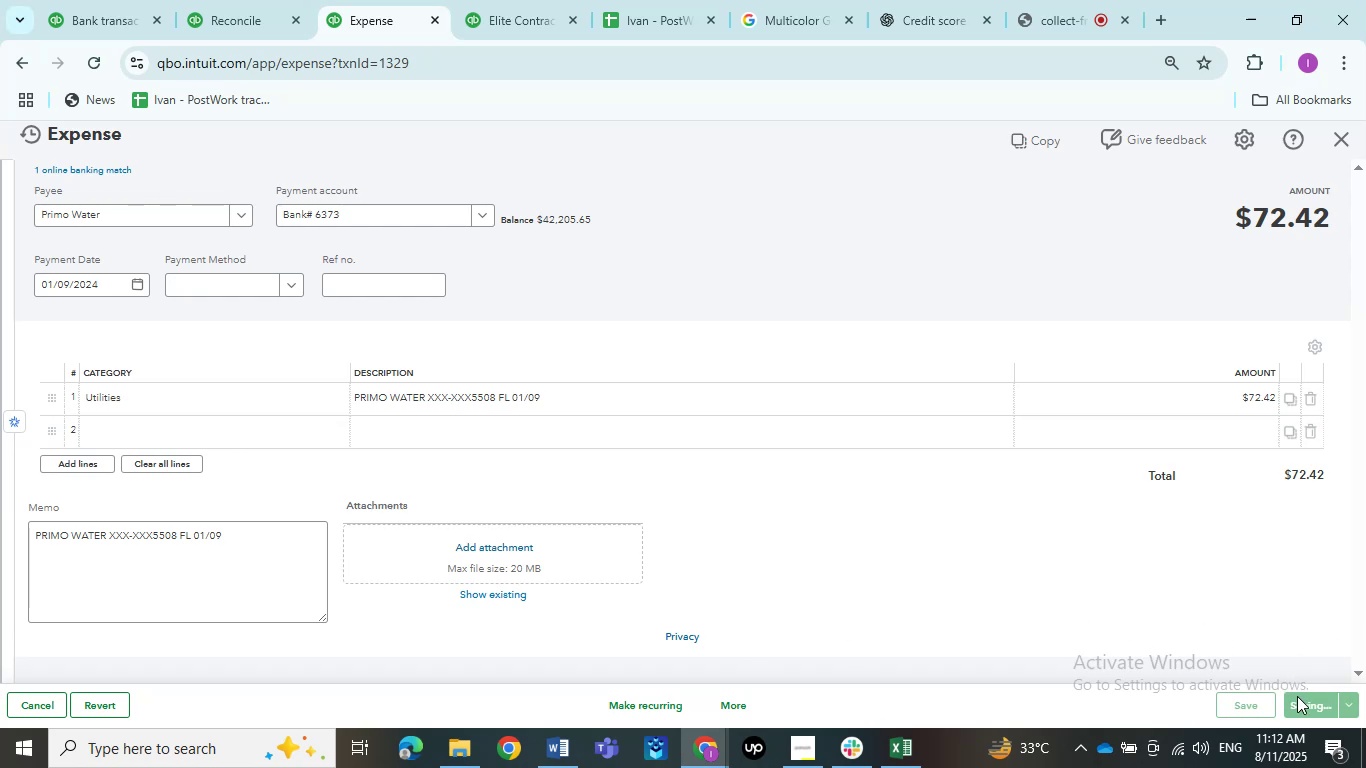 
double_click([1297, 696])
 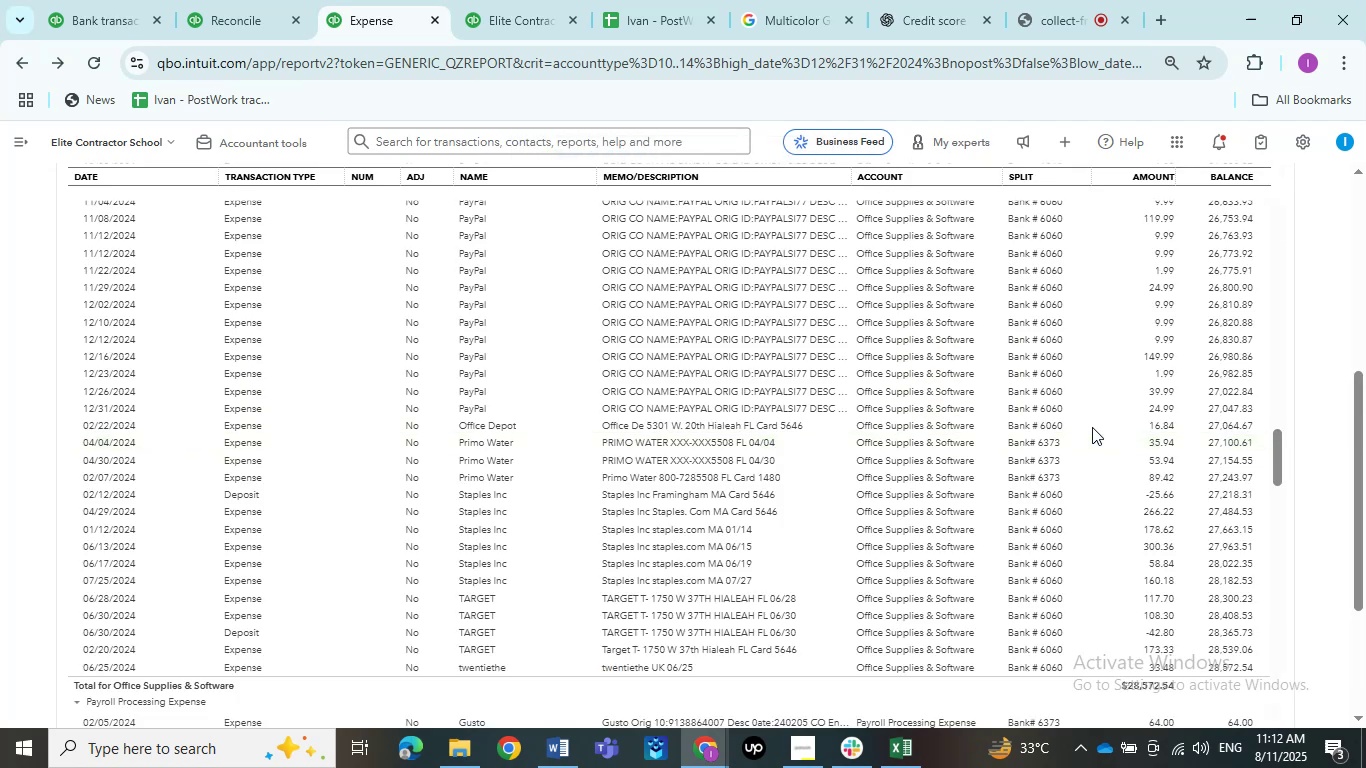 
wait(14.98)
 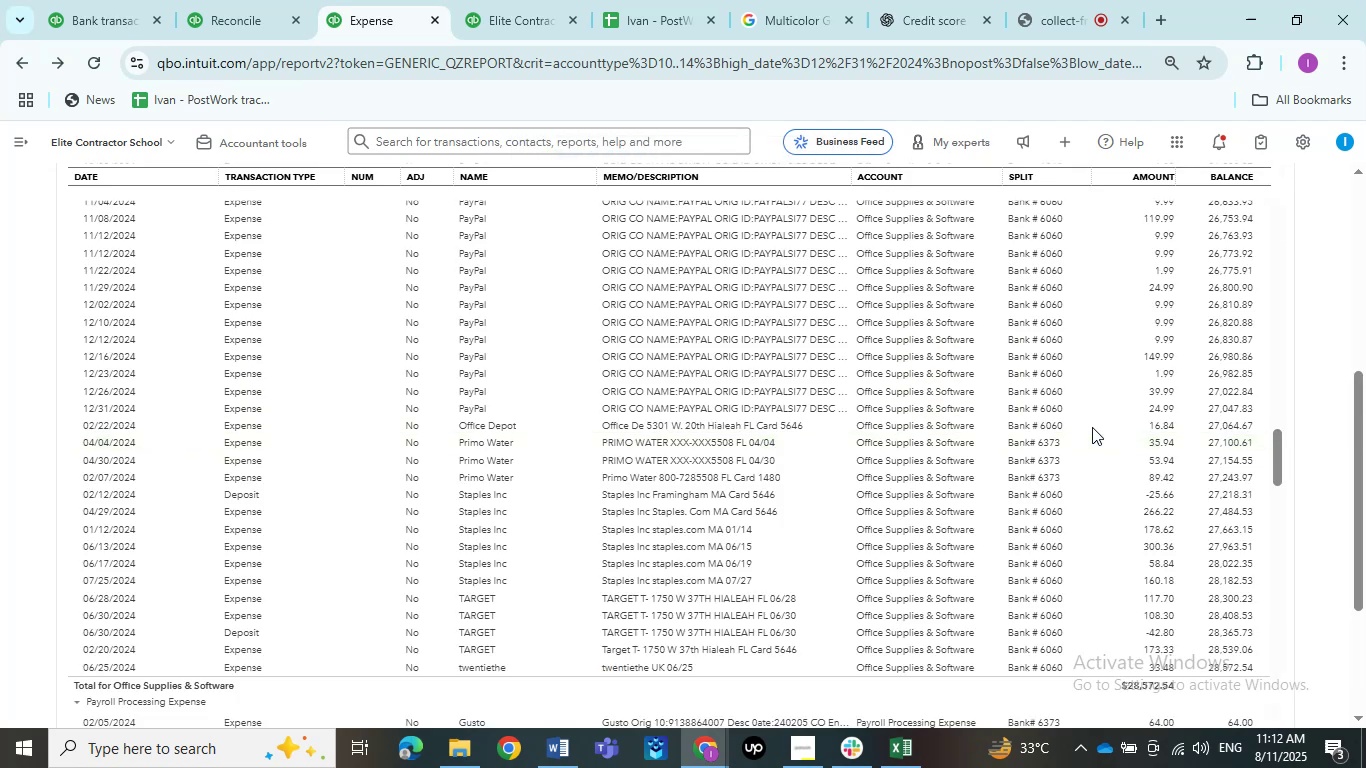 
left_click([668, 444])
 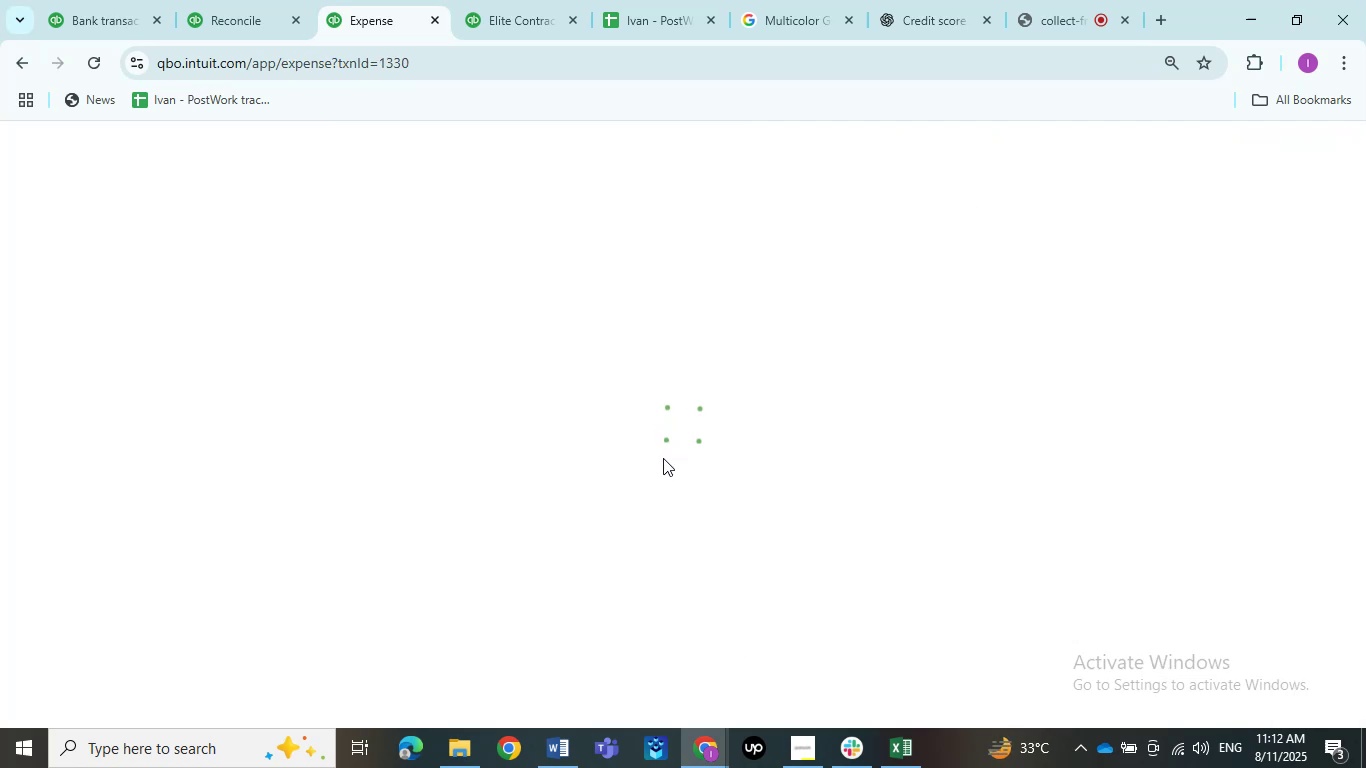 
wait(8.77)
 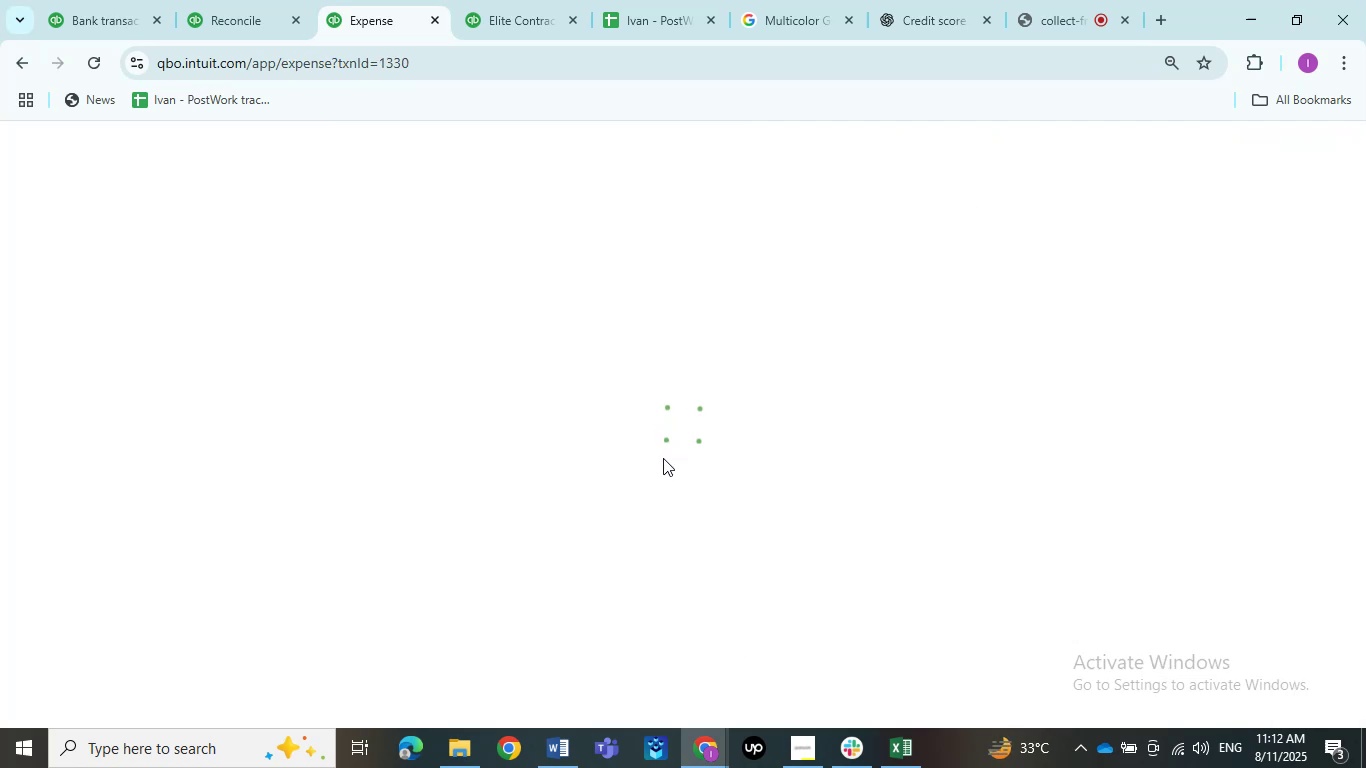 
left_click([392, 0])
 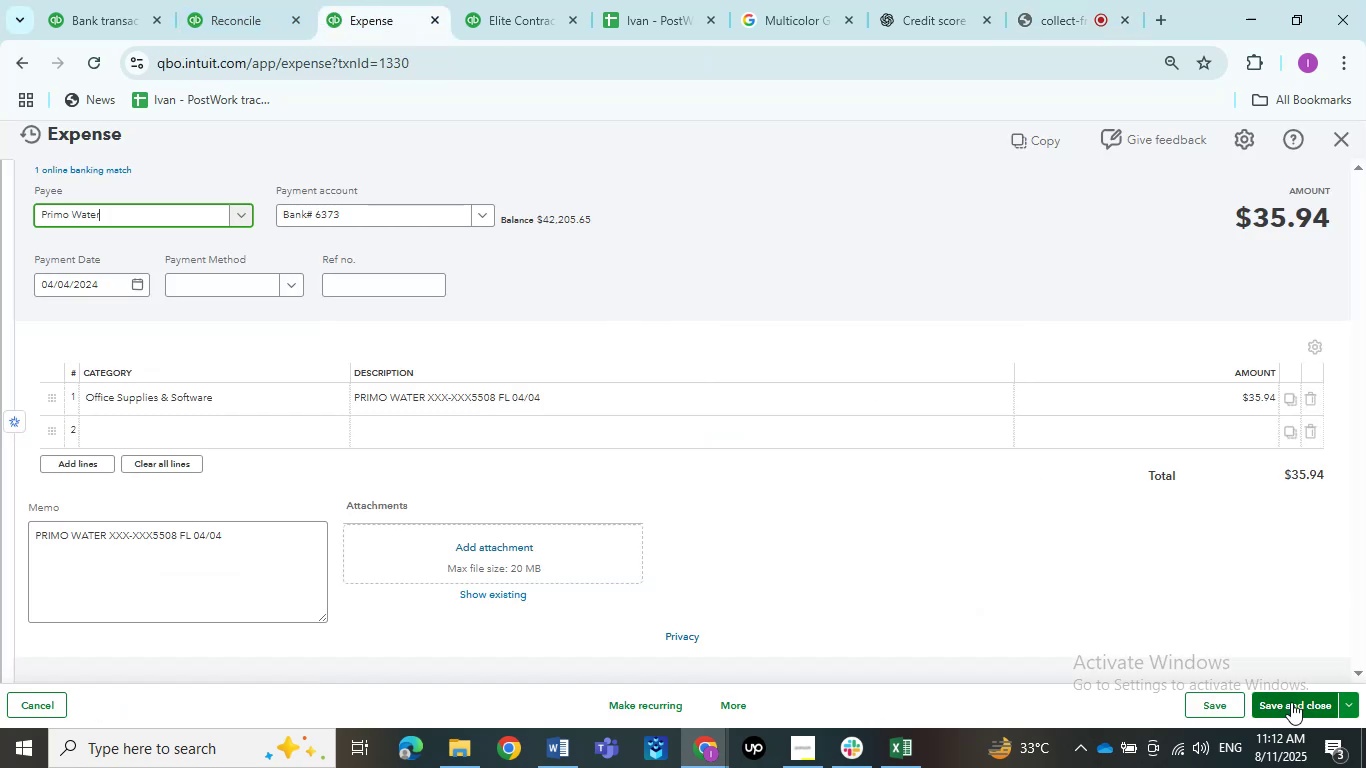 
left_click([1291, 702])
 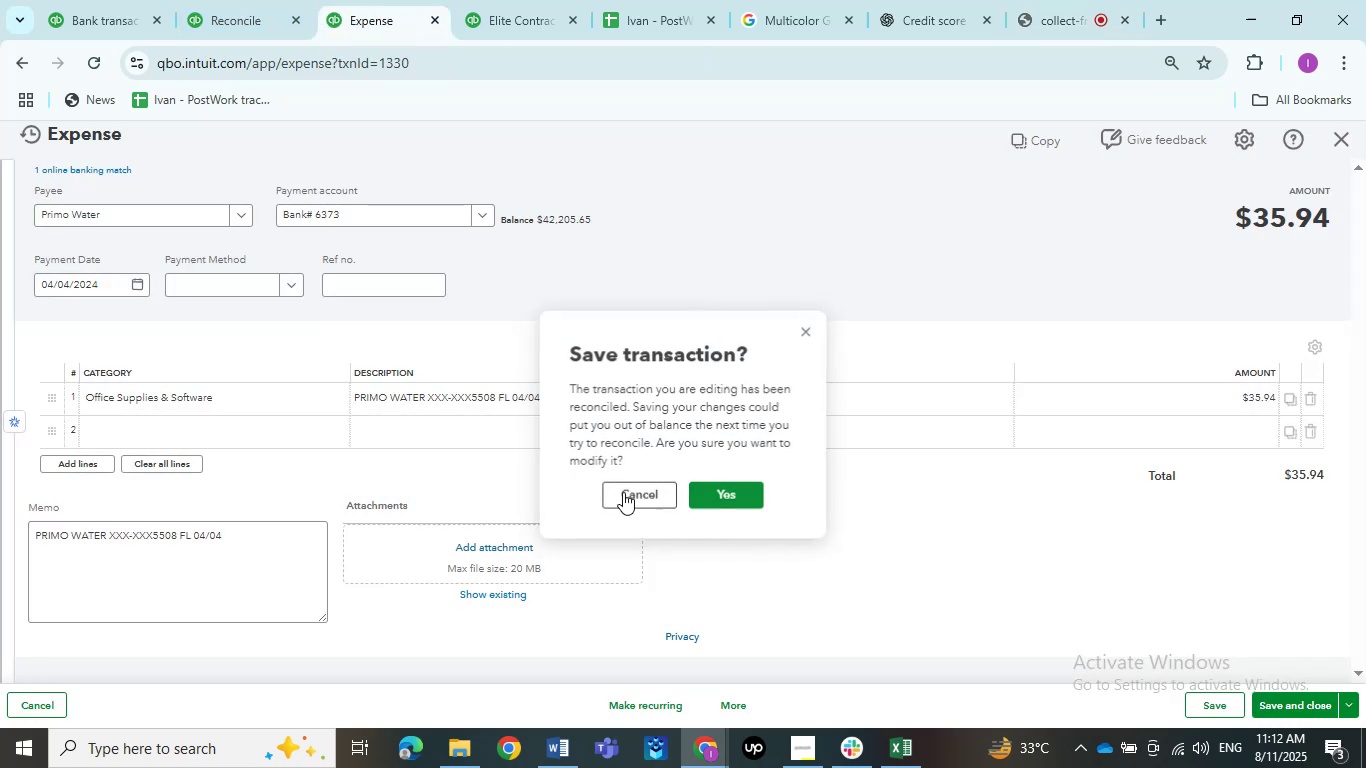 
left_click([241, 388])
 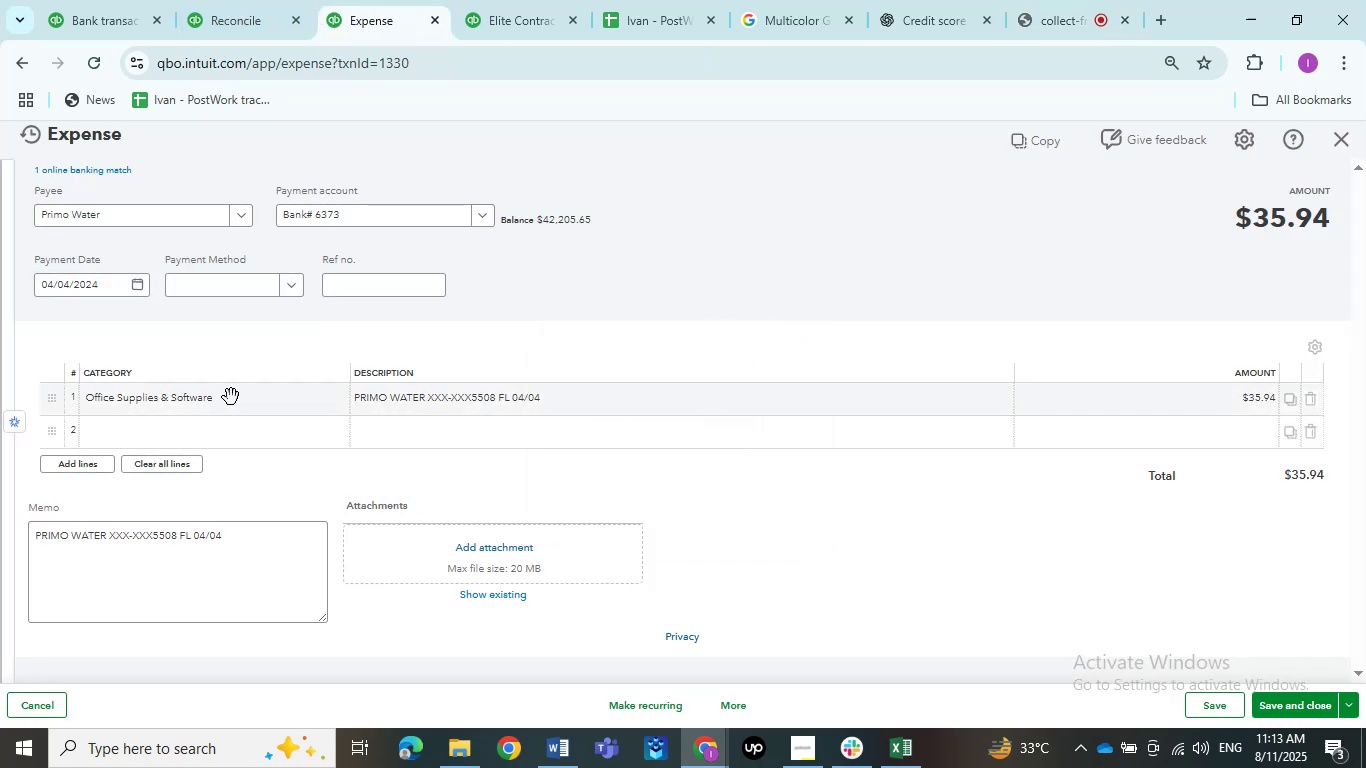 
left_click([231, 397])
 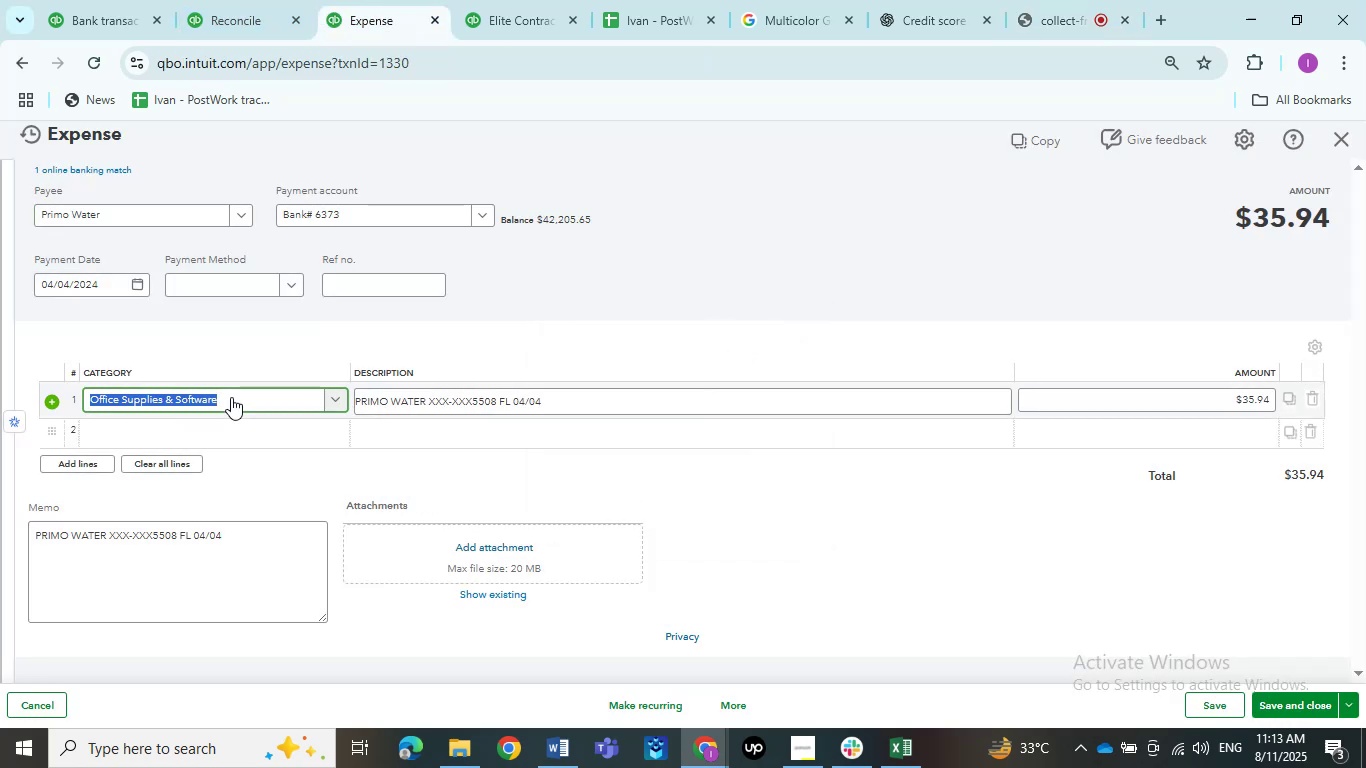 
left_click([231, 397])
 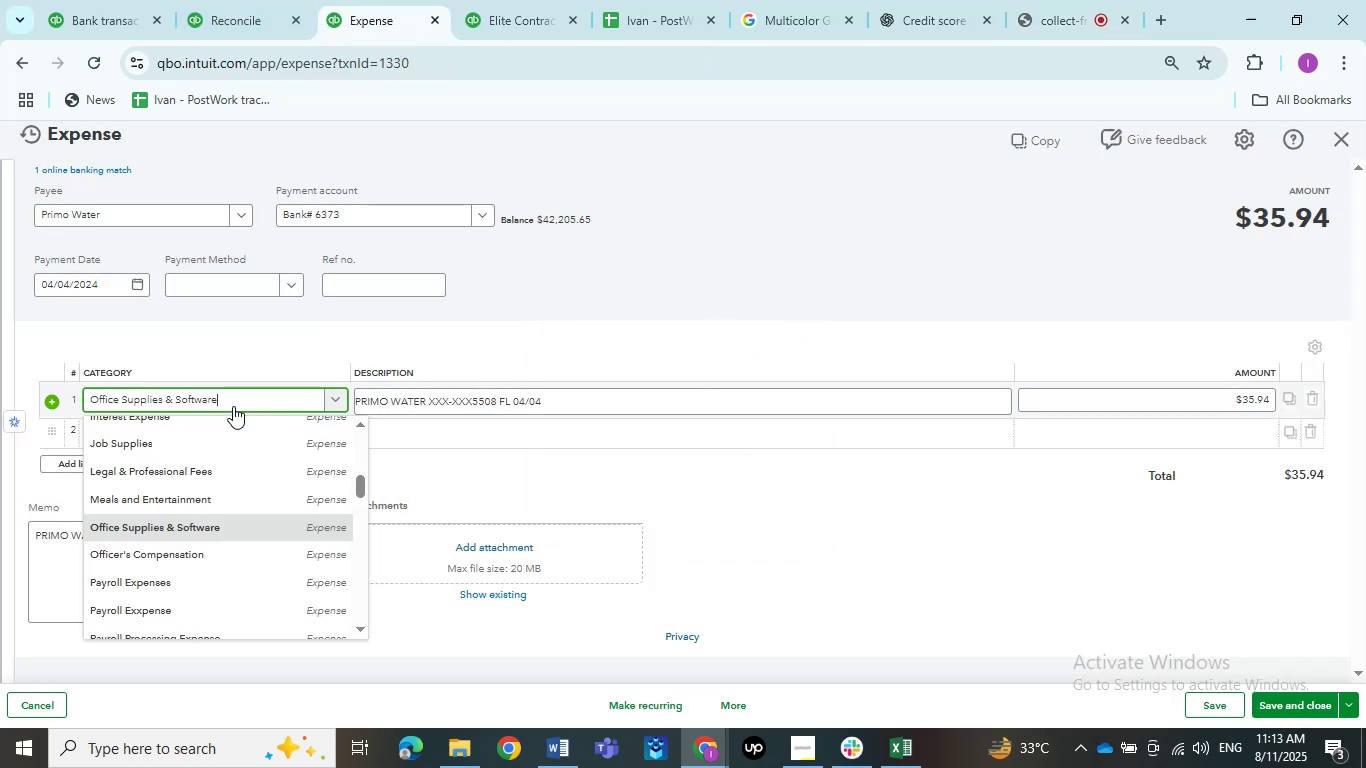 
scroll: coordinate [268, 461], scroll_direction: down, amount: 13.0
 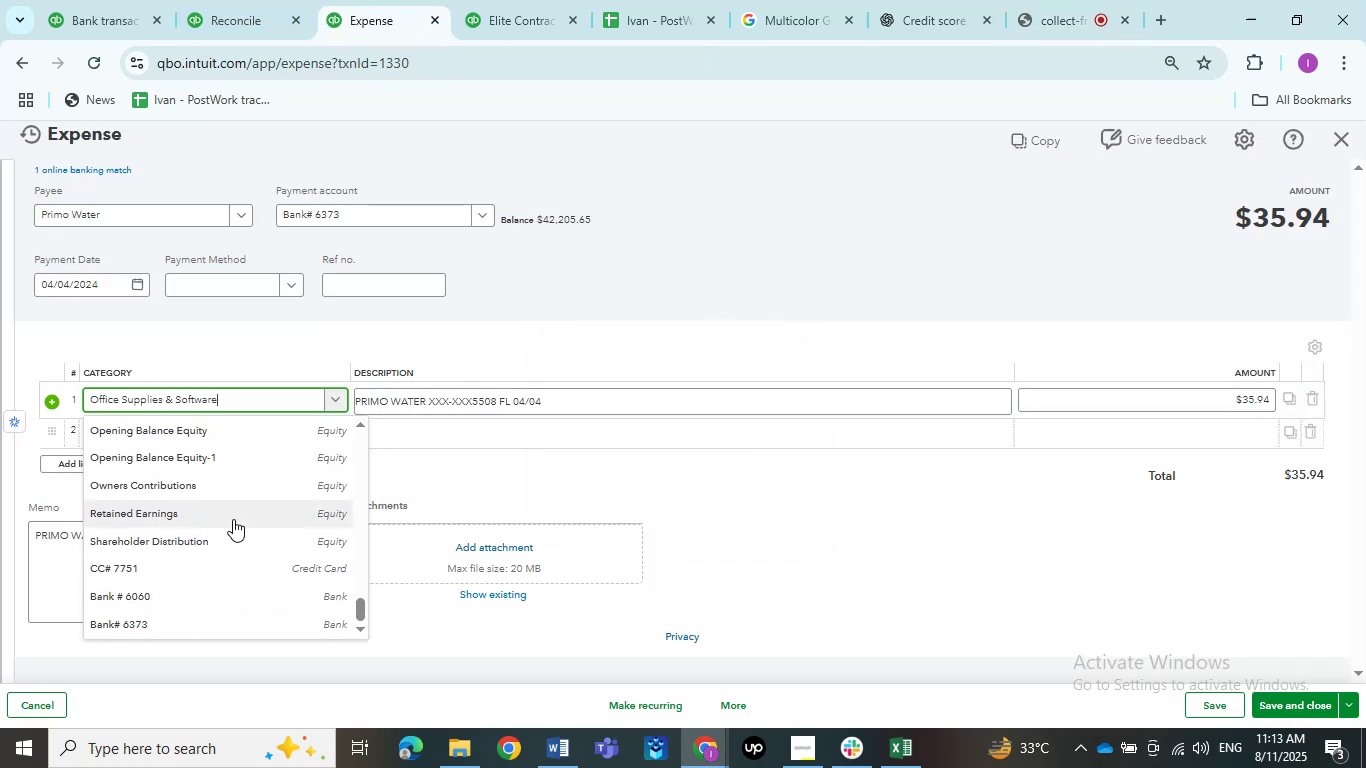 
scroll: coordinate [218, 543], scroll_direction: none, amount: 0.0
 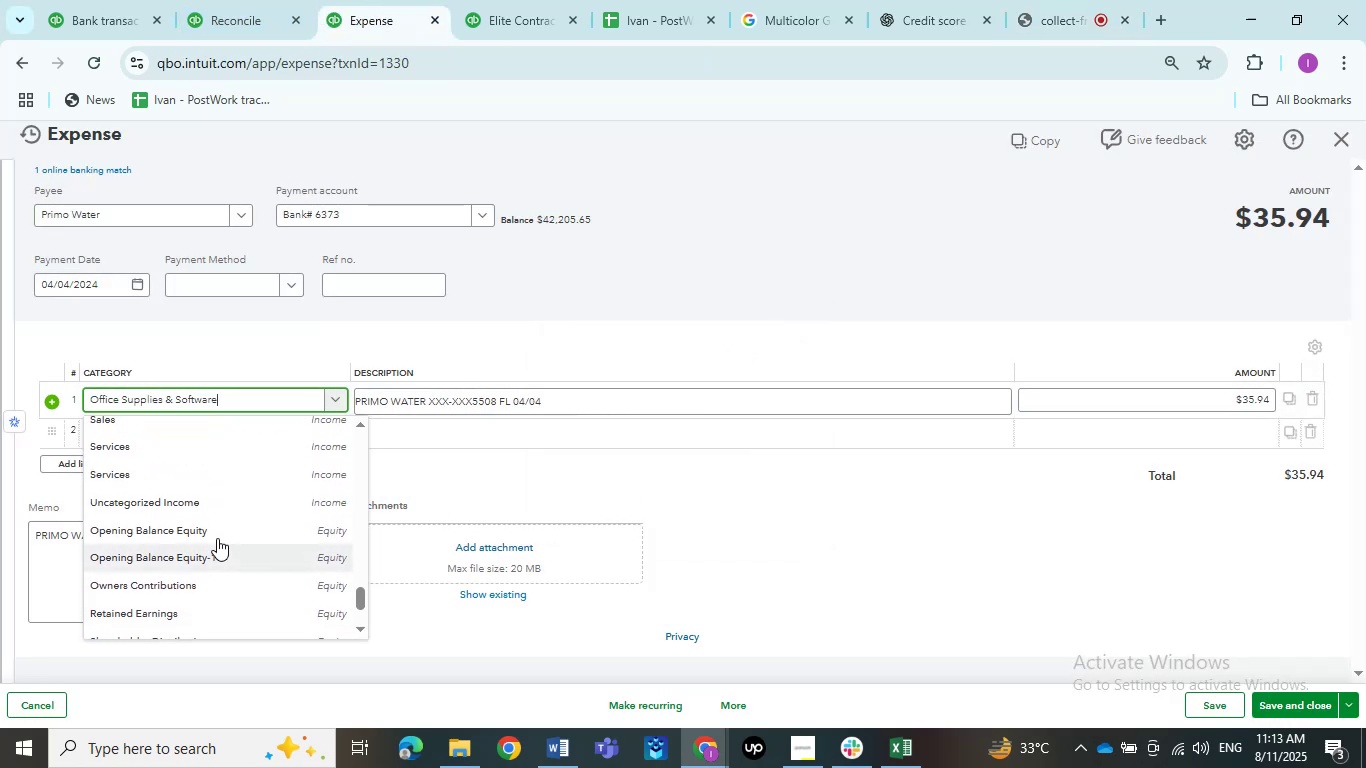 
scroll: coordinate [213, 530], scroll_direction: up, amount: 1.0
 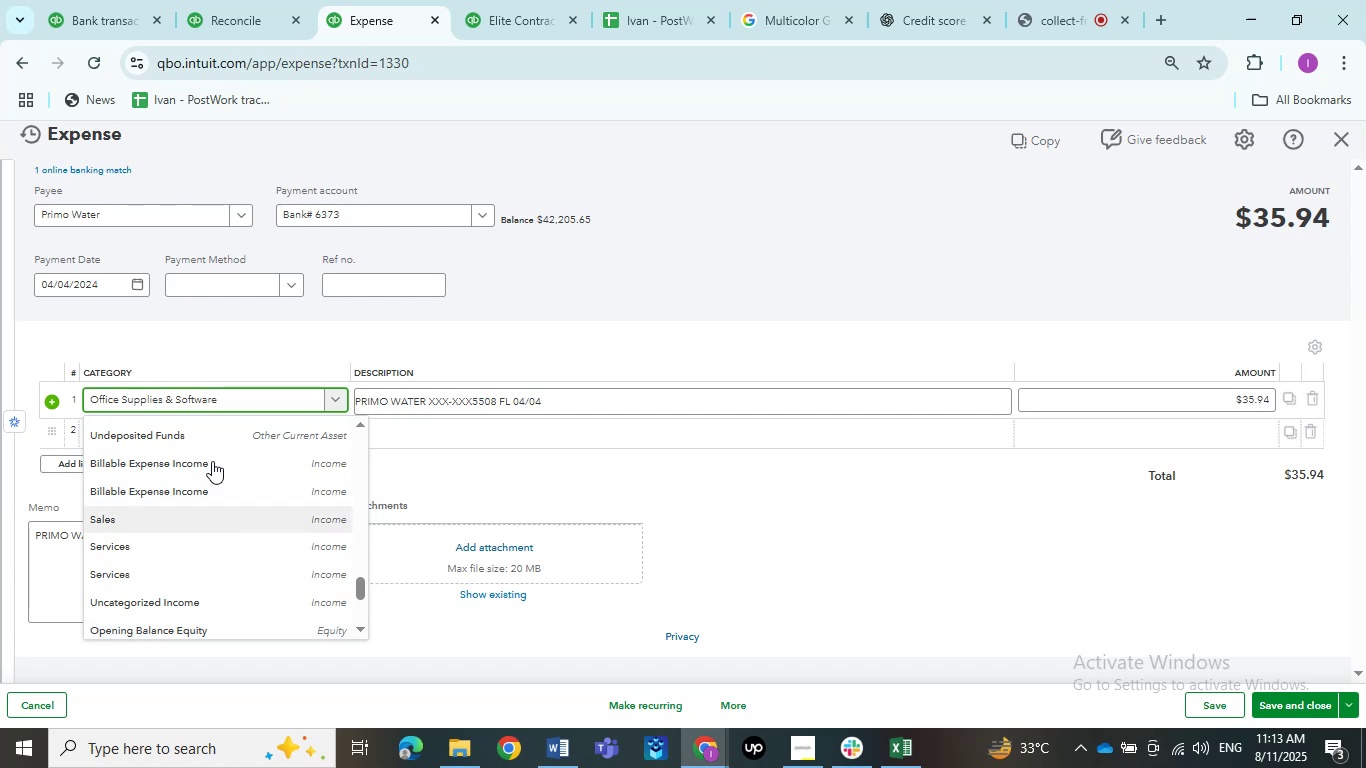 
scroll: coordinate [199, 485], scroll_direction: down, amount: 5.0
 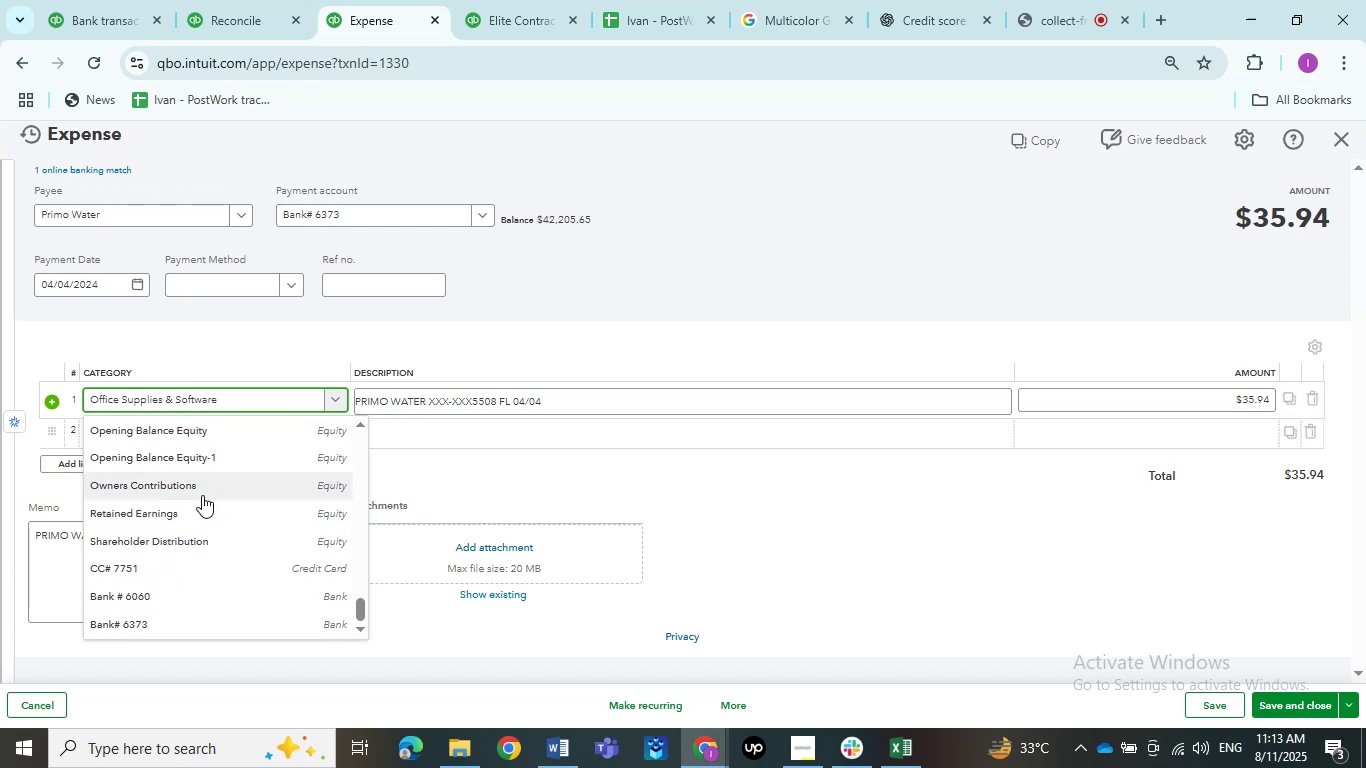 
scroll: coordinate [207, 501], scroll_direction: up, amount: 4.0
 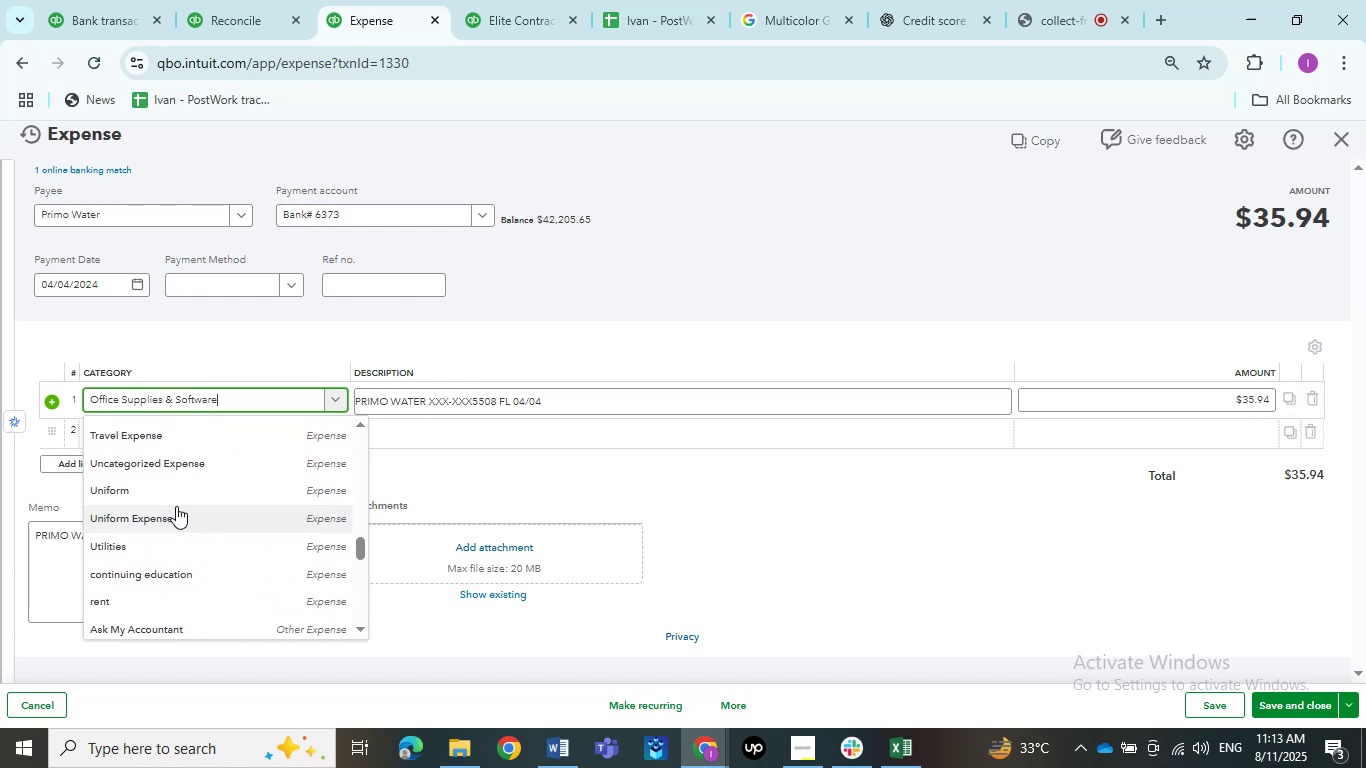 
left_click([166, 542])
 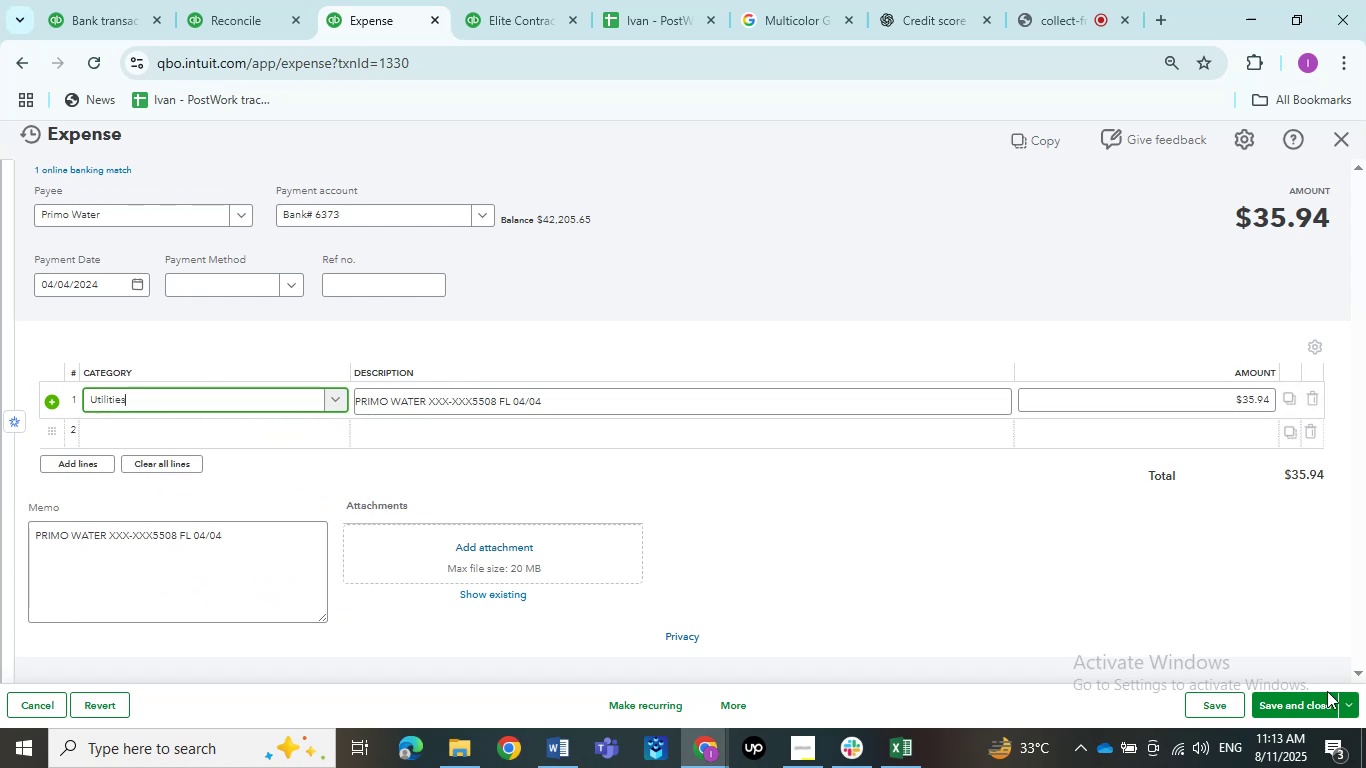 
left_click([1304, 706])
 